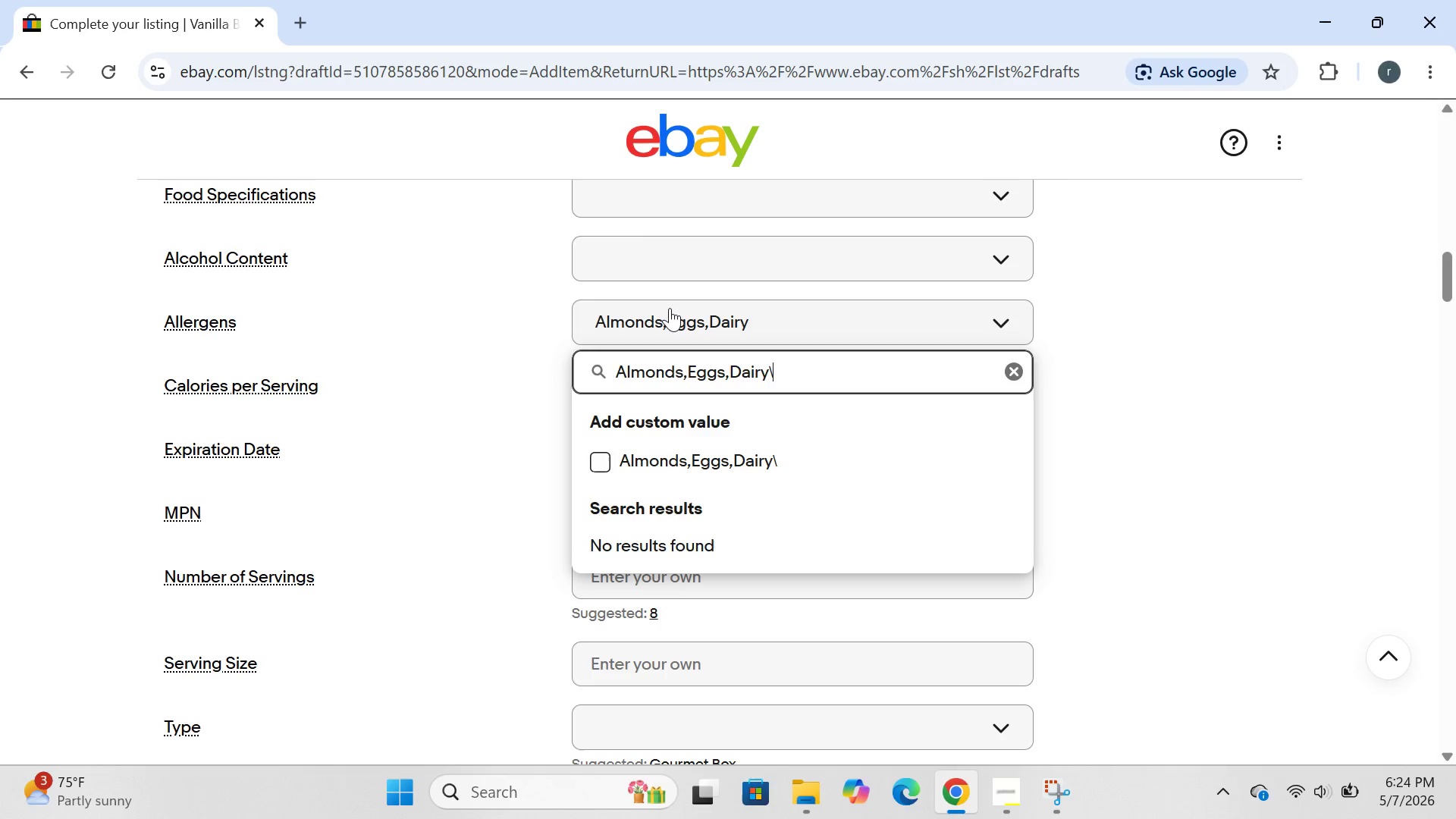 
key(Backspace)
 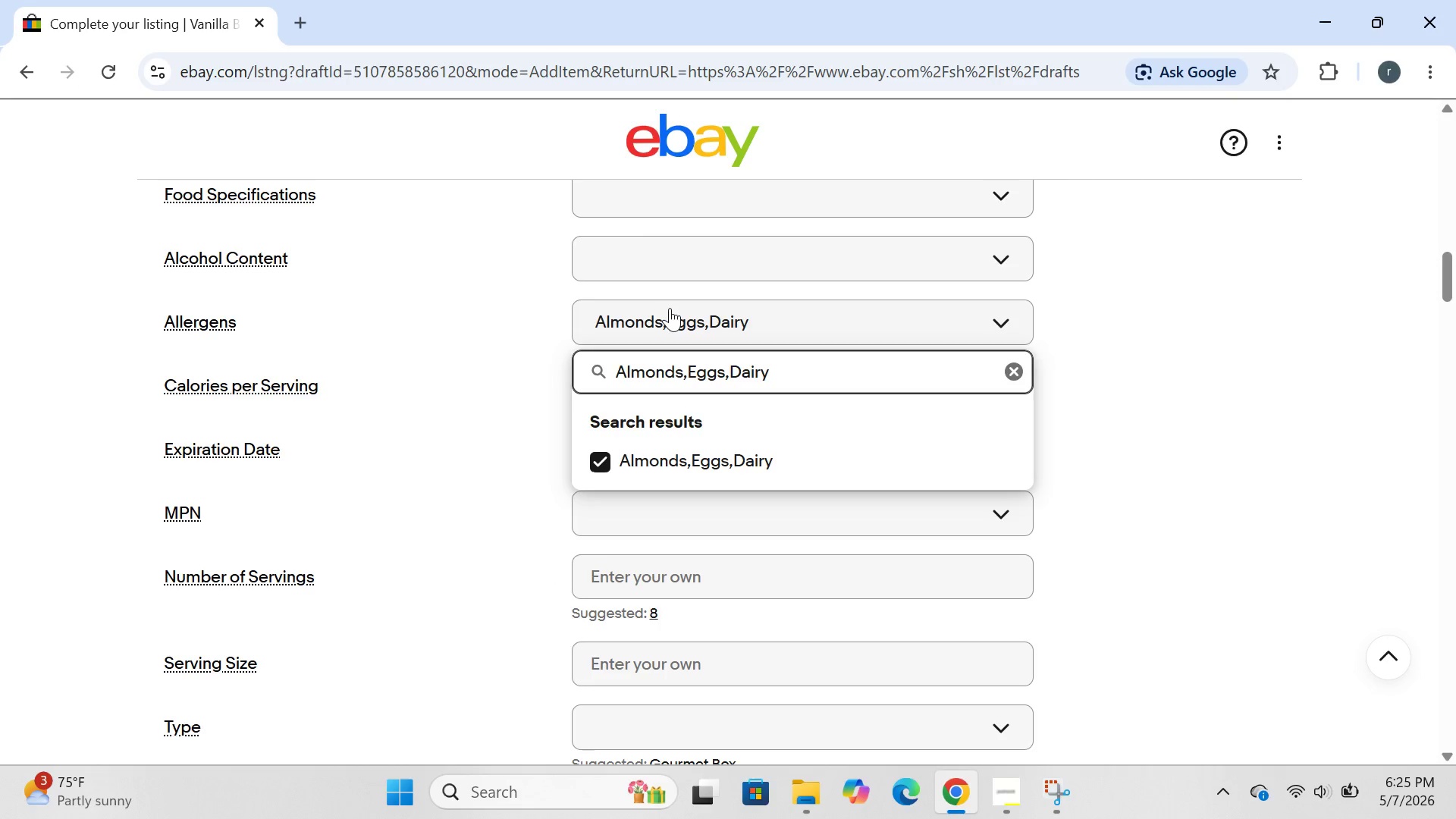 
key(Enter)
 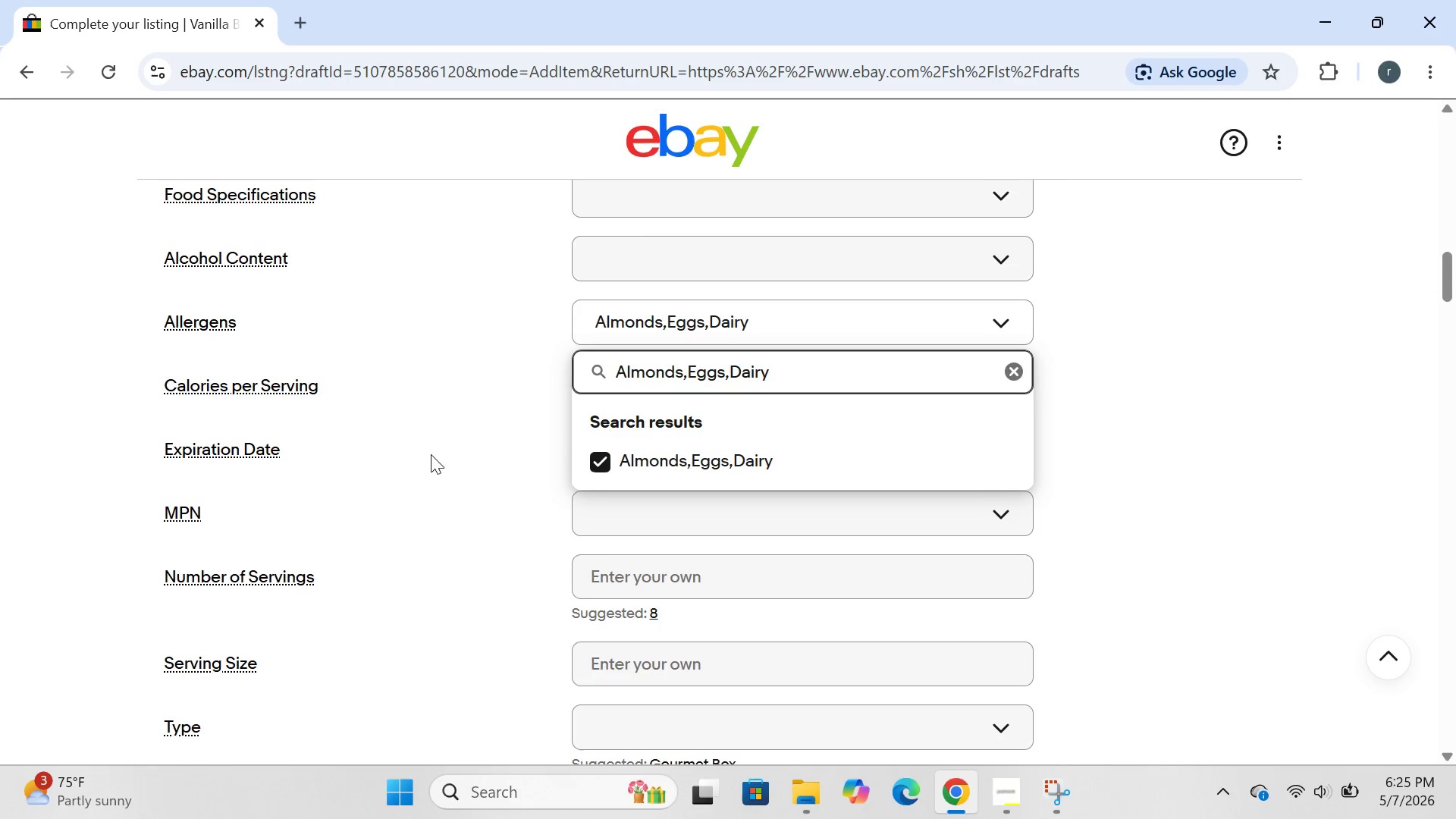 
left_click([422, 463])
 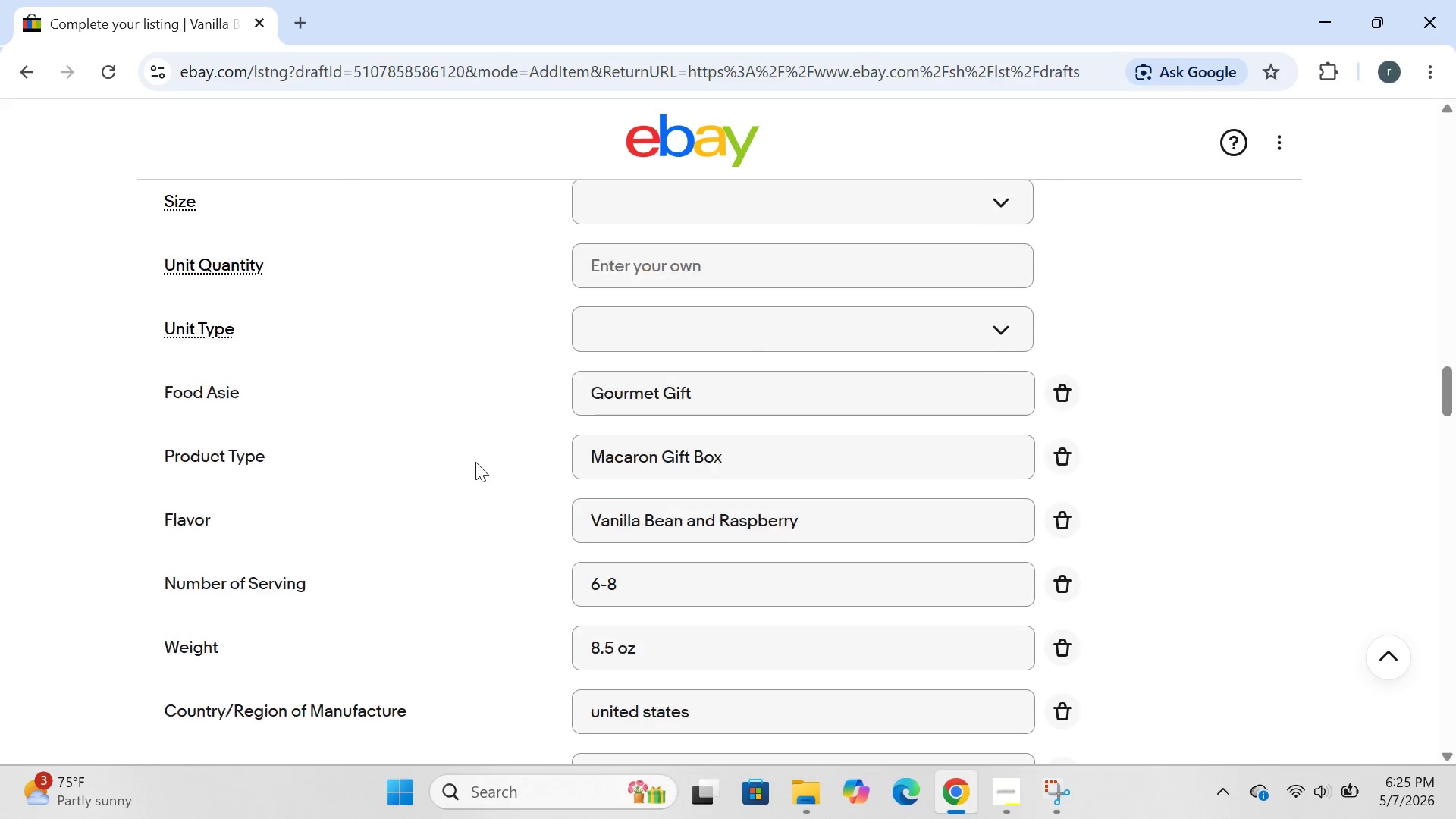 
wait(5.67)
 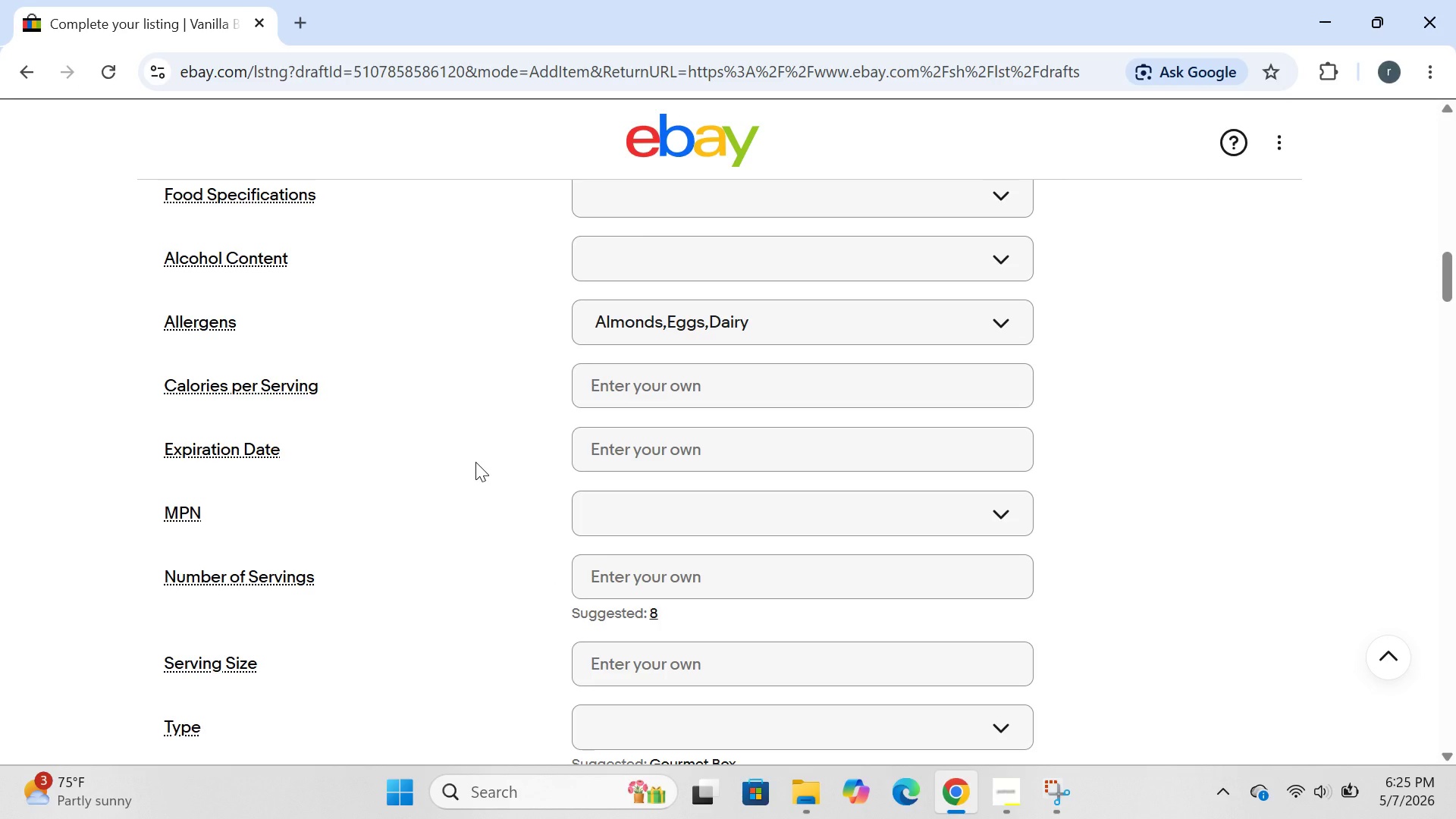 
left_click([366, 433])
 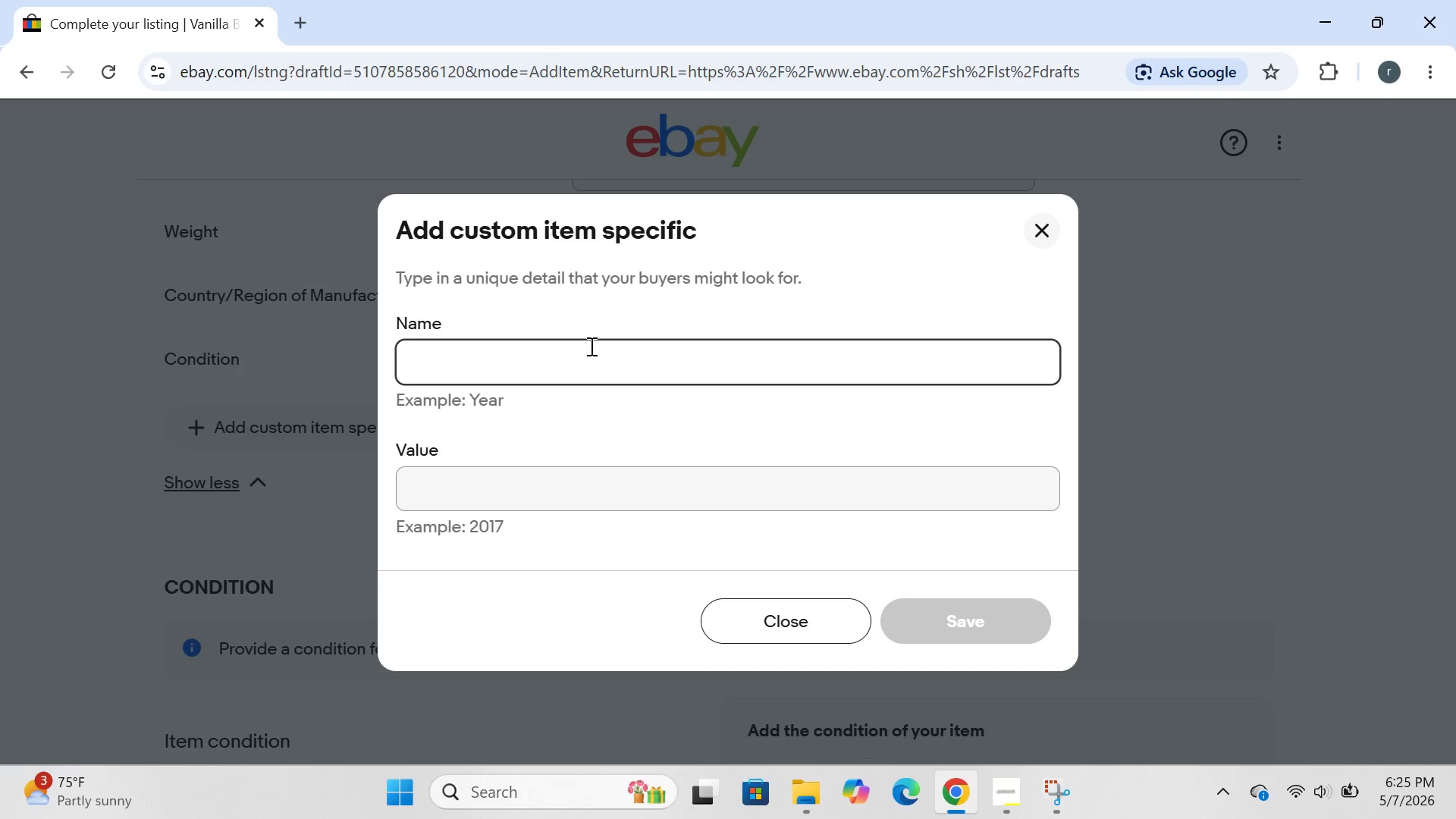 
type(Dietary Restrictions)
 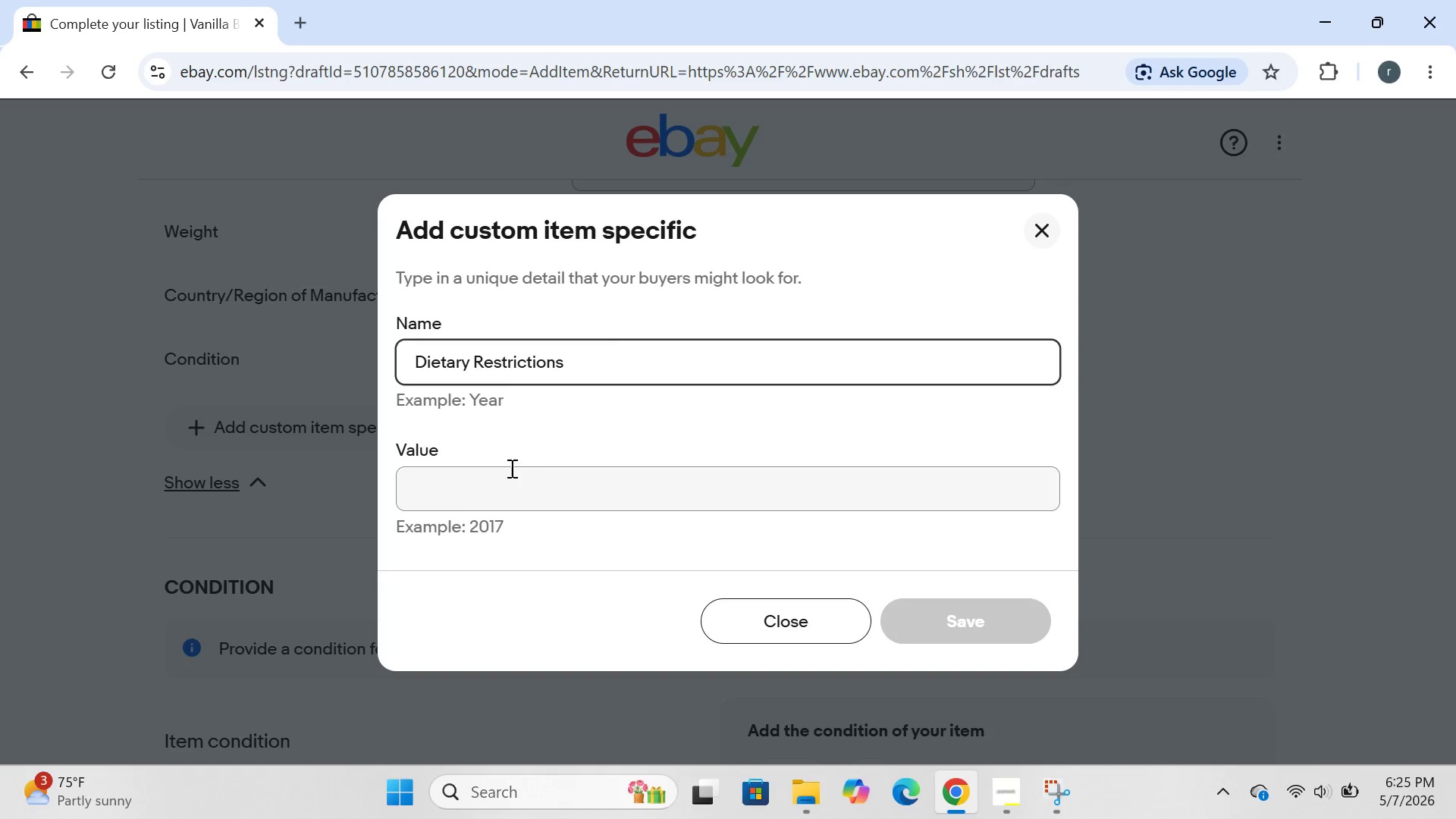 
left_click([506, 478])
 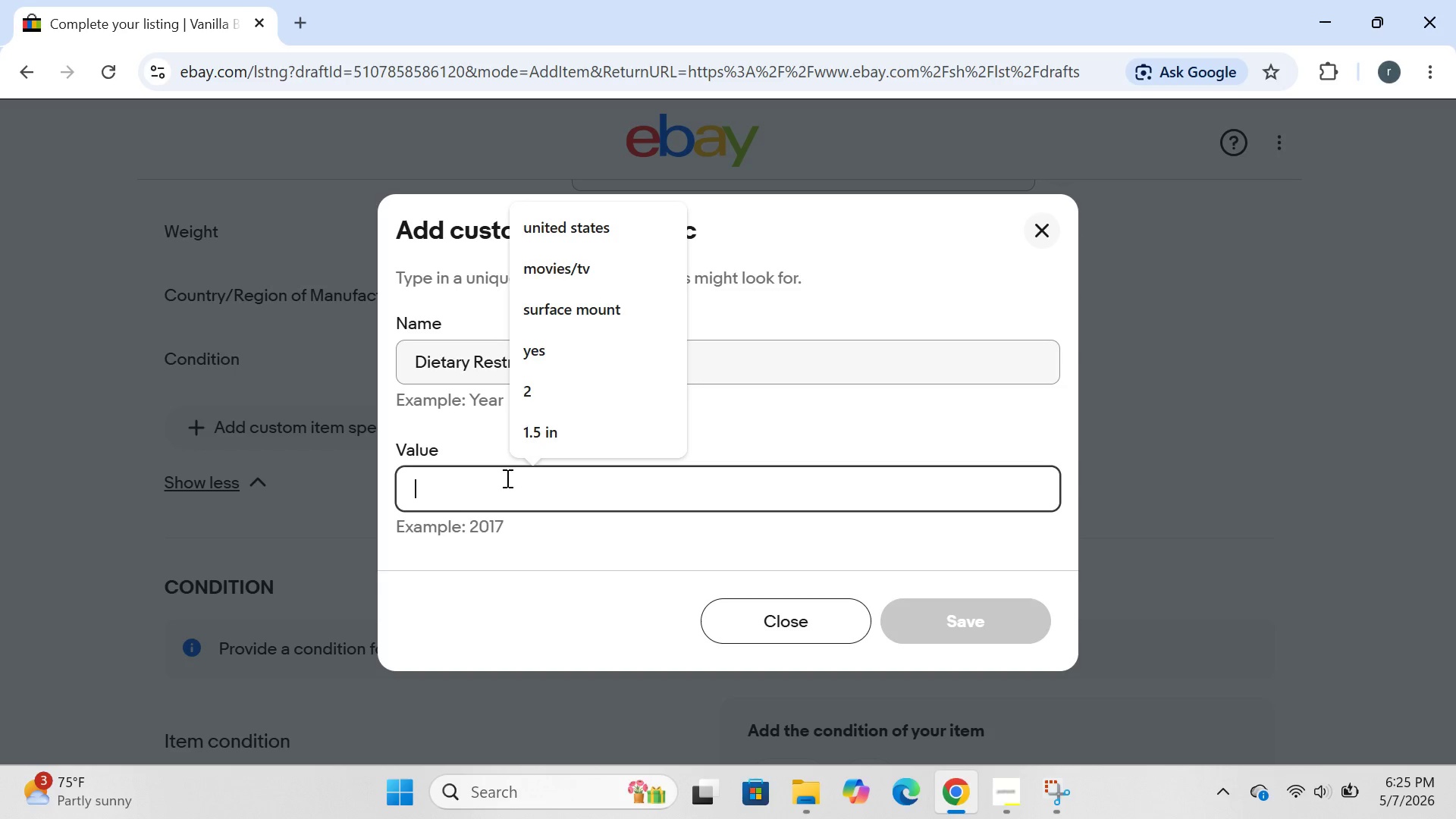 
type(c)
key(Backspace)
type(C ontains)
 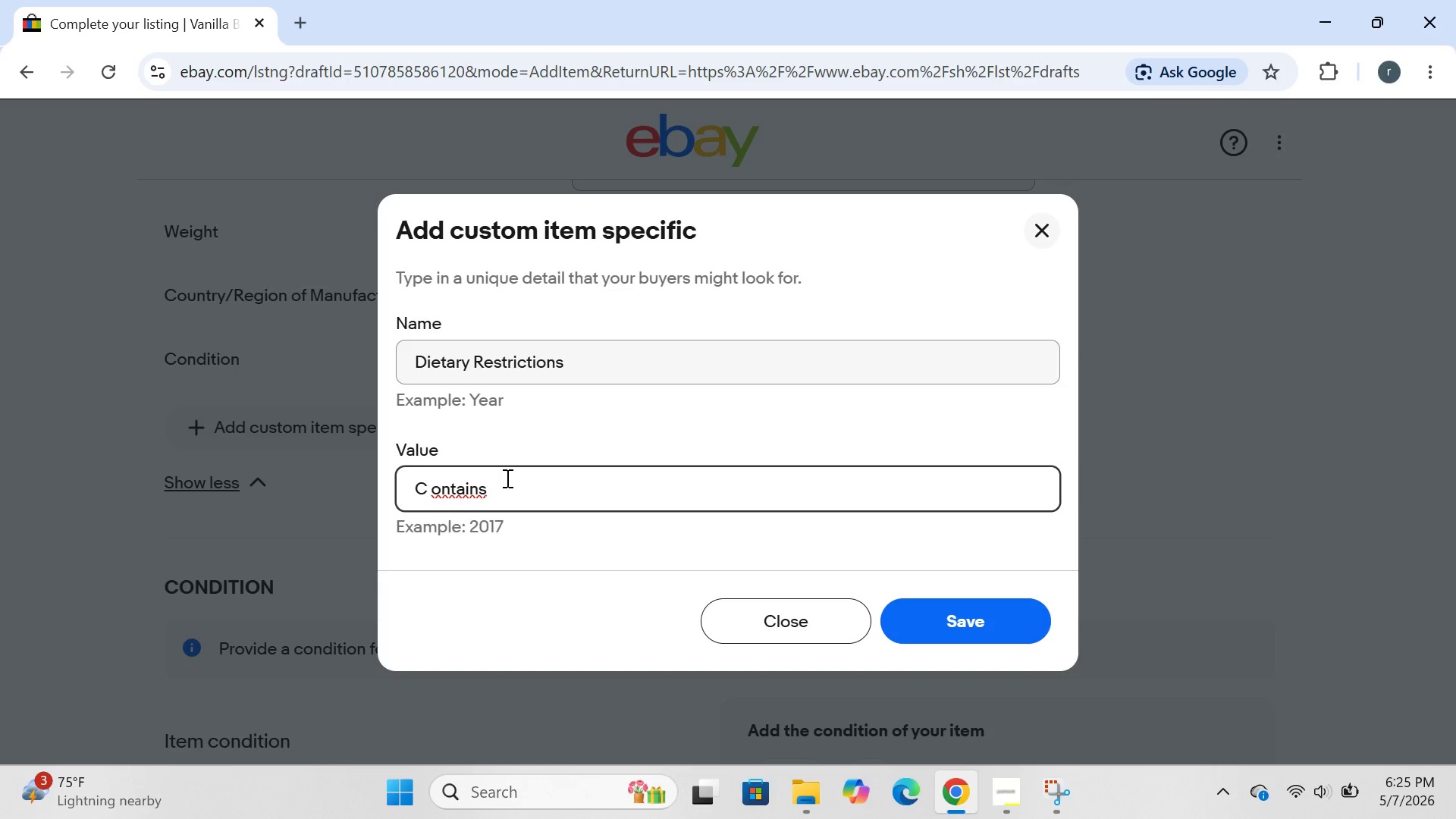 
key(ArrowLeft)
 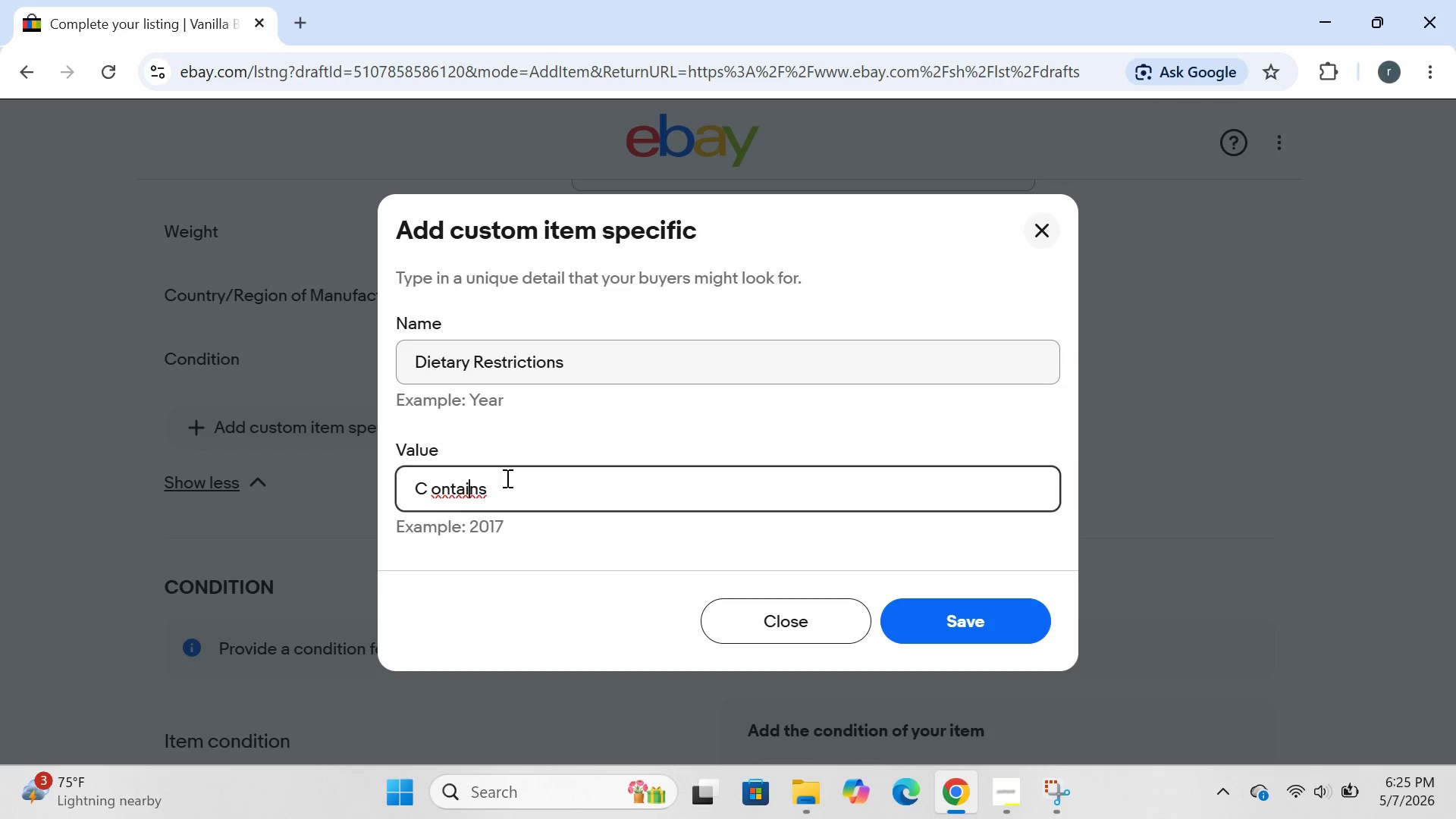 
key(ArrowLeft)
 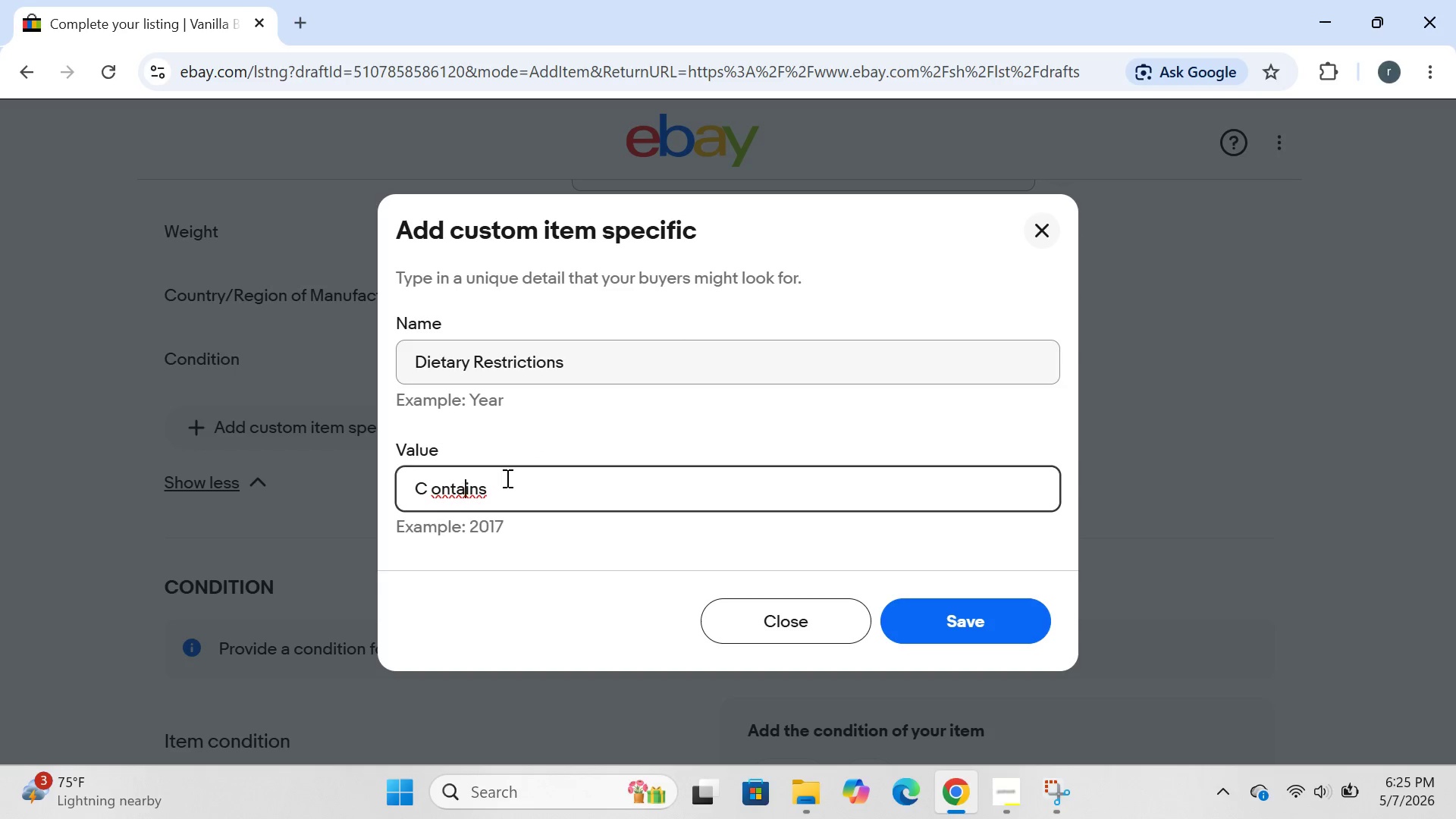 
key(ArrowLeft)
 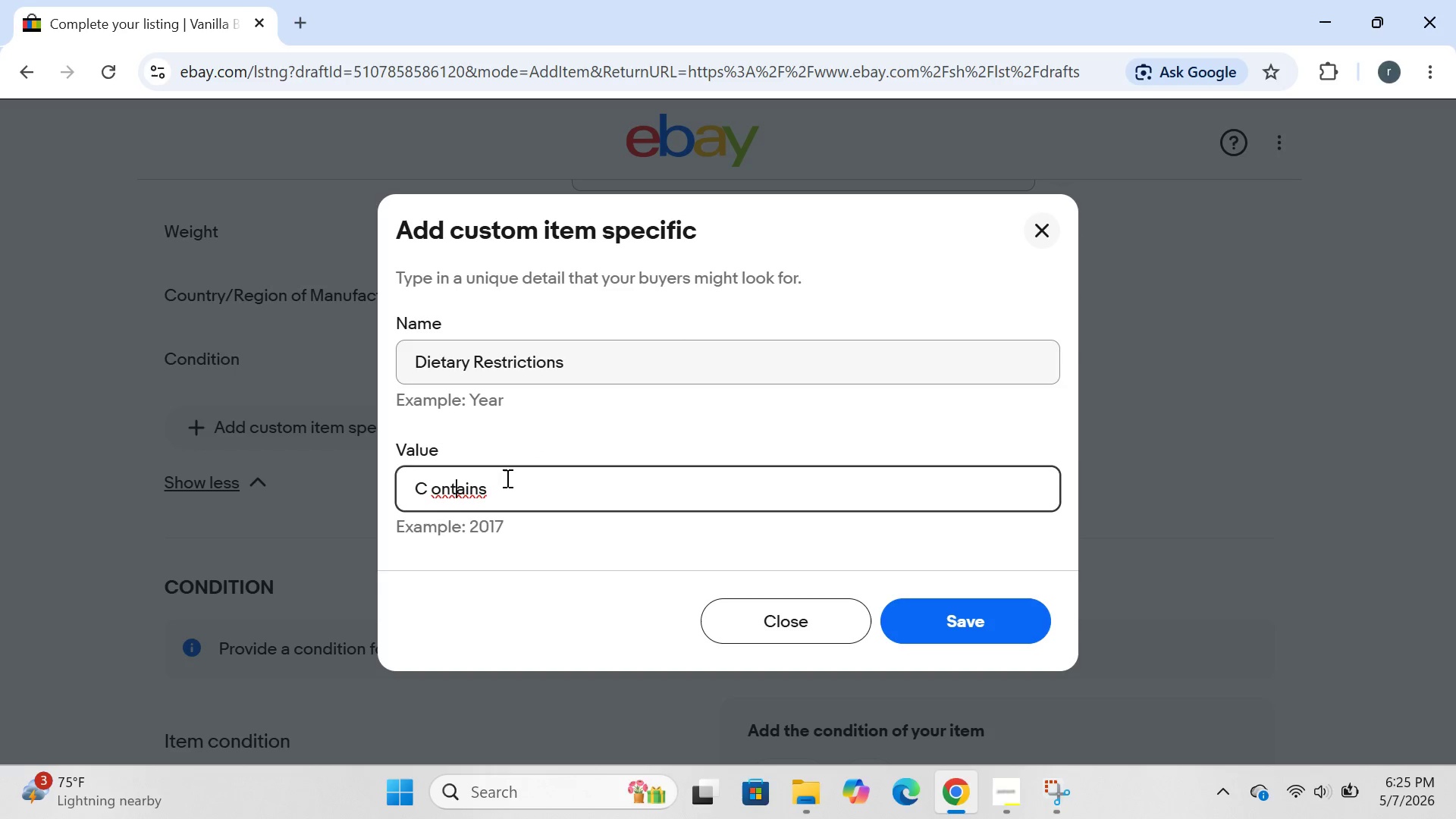 
key(ArrowLeft)
 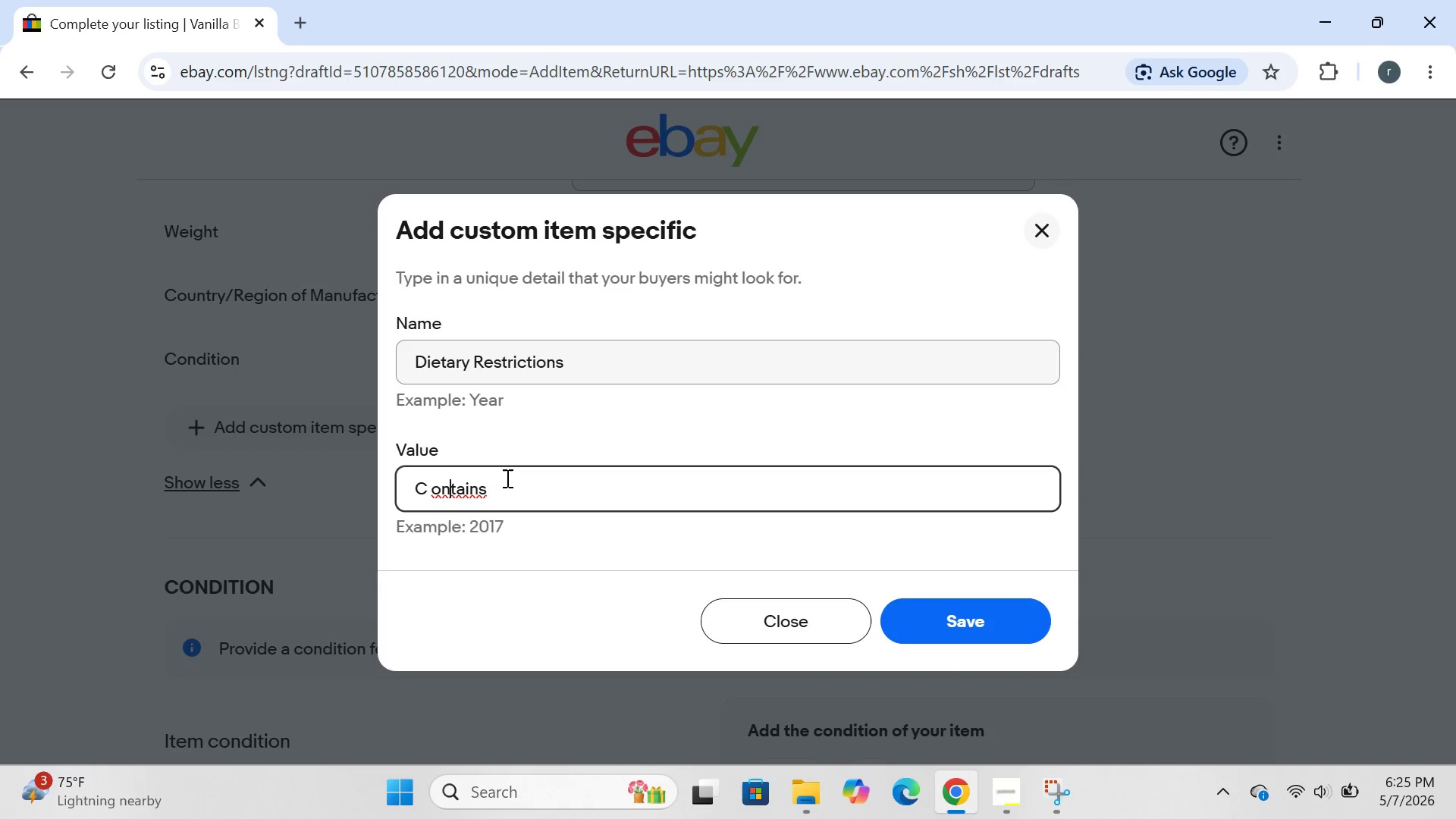 
key(ArrowLeft)
 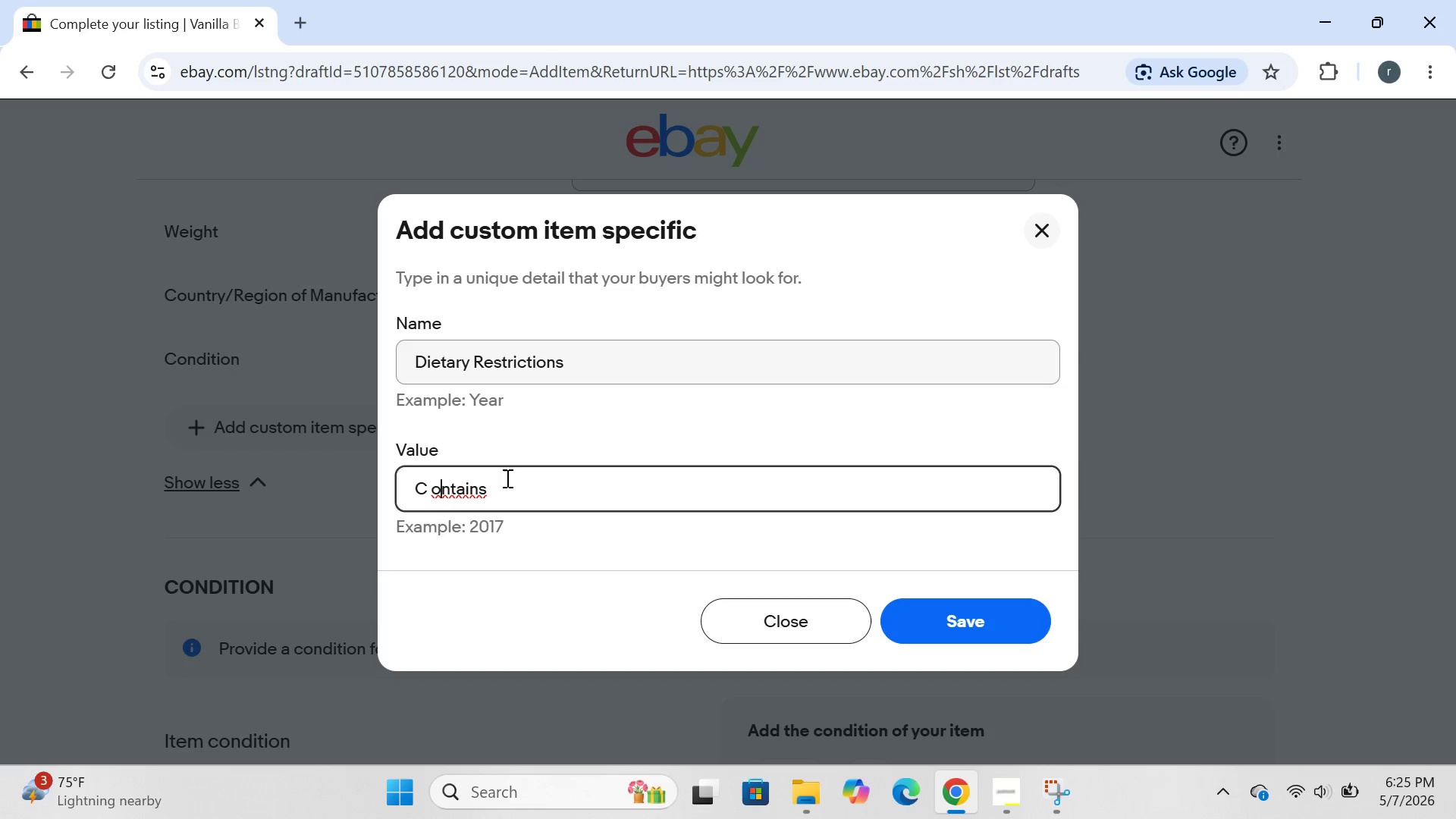 
key(ArrowLeft)
 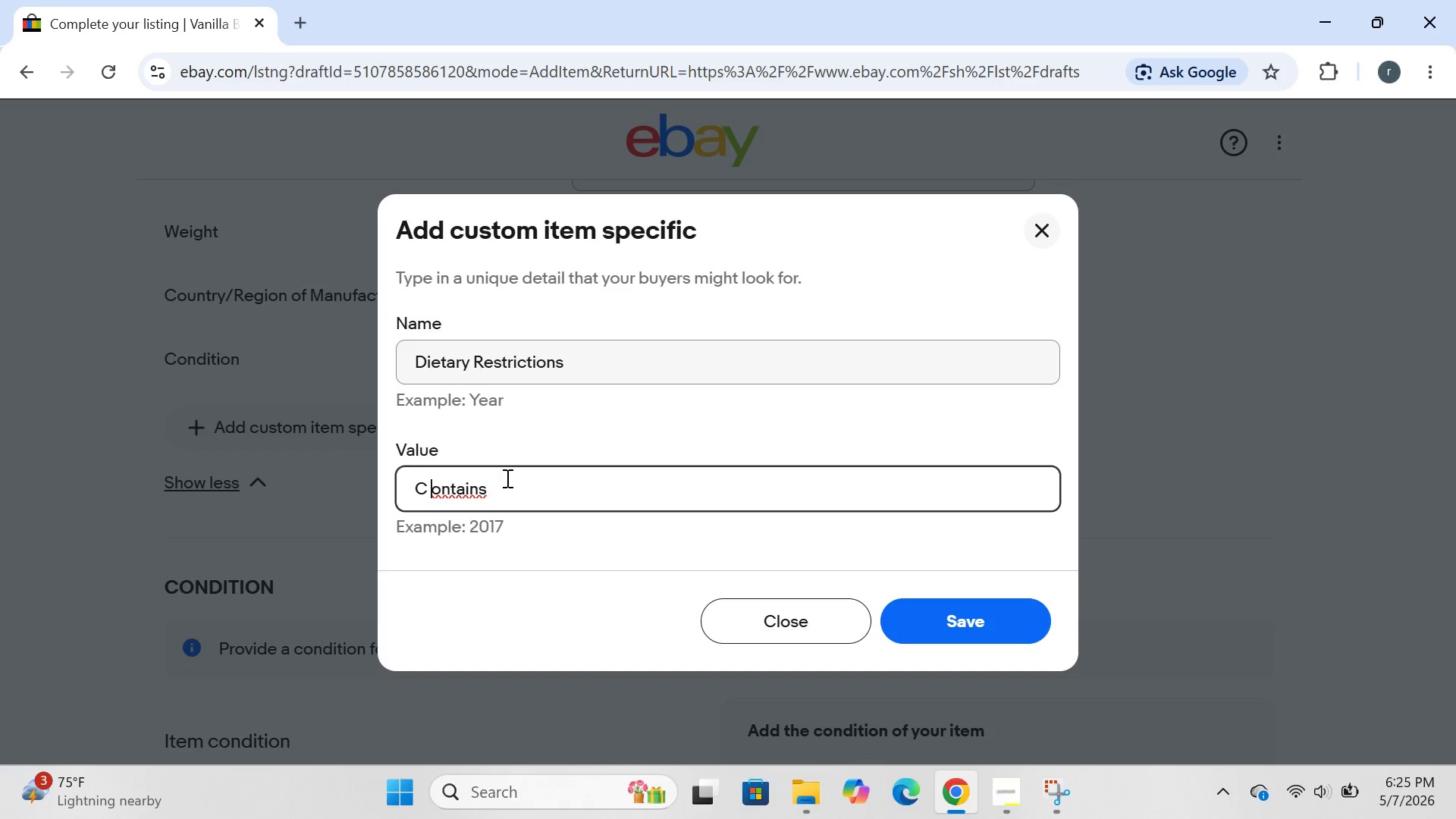 
key(ArrowLeft)
 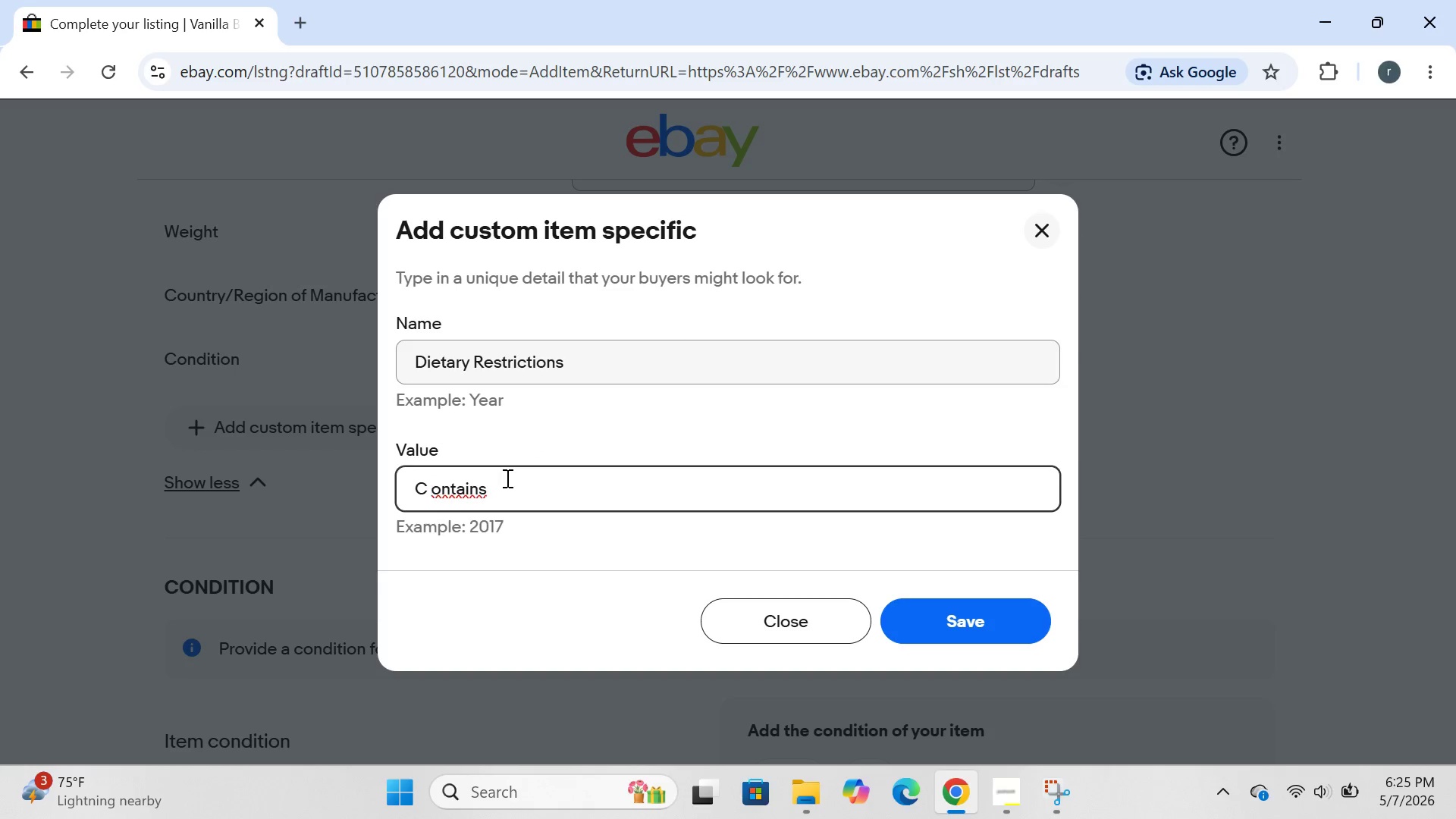 
key(Backspace)
 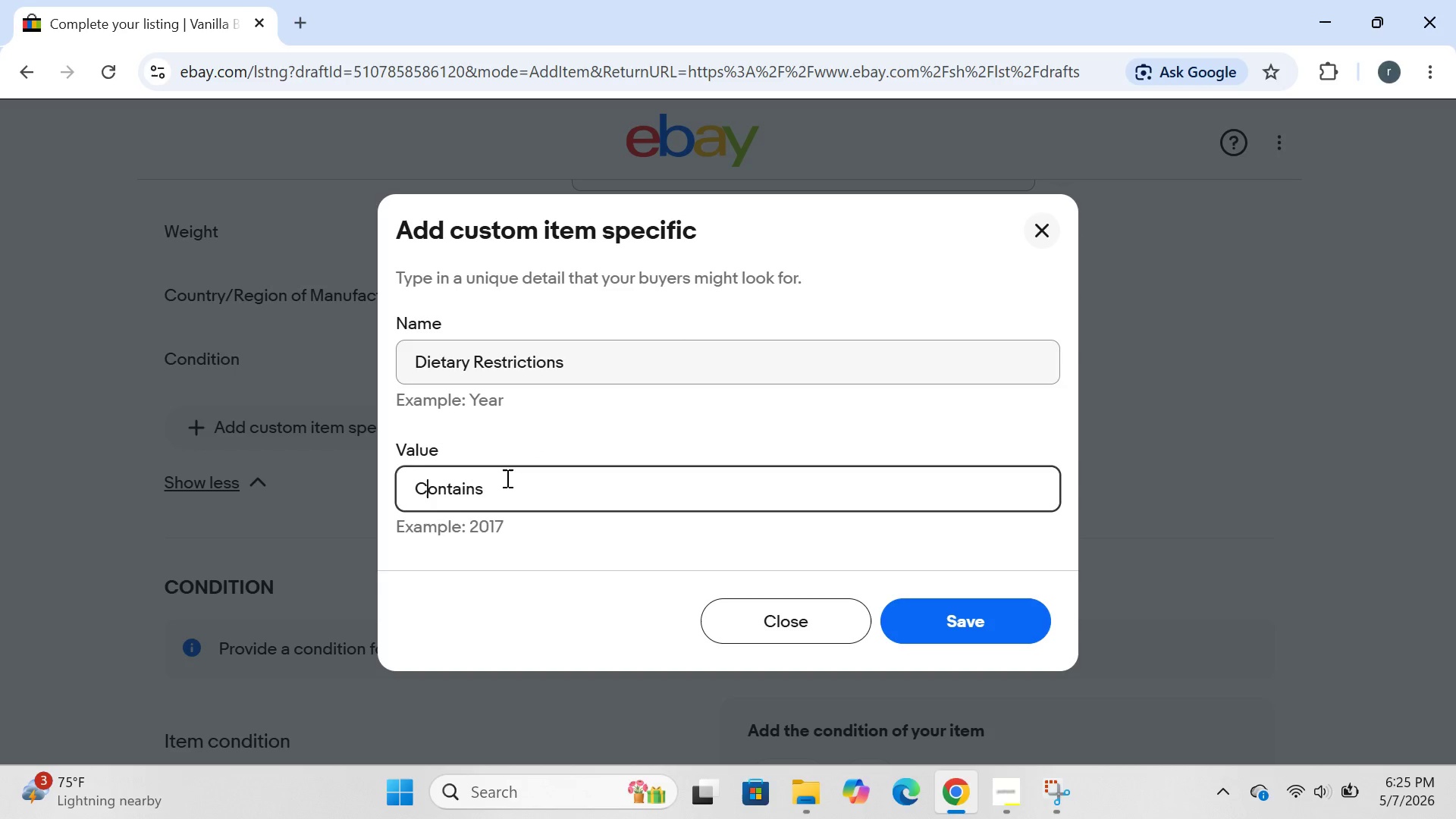 
key(ArrowRight)
 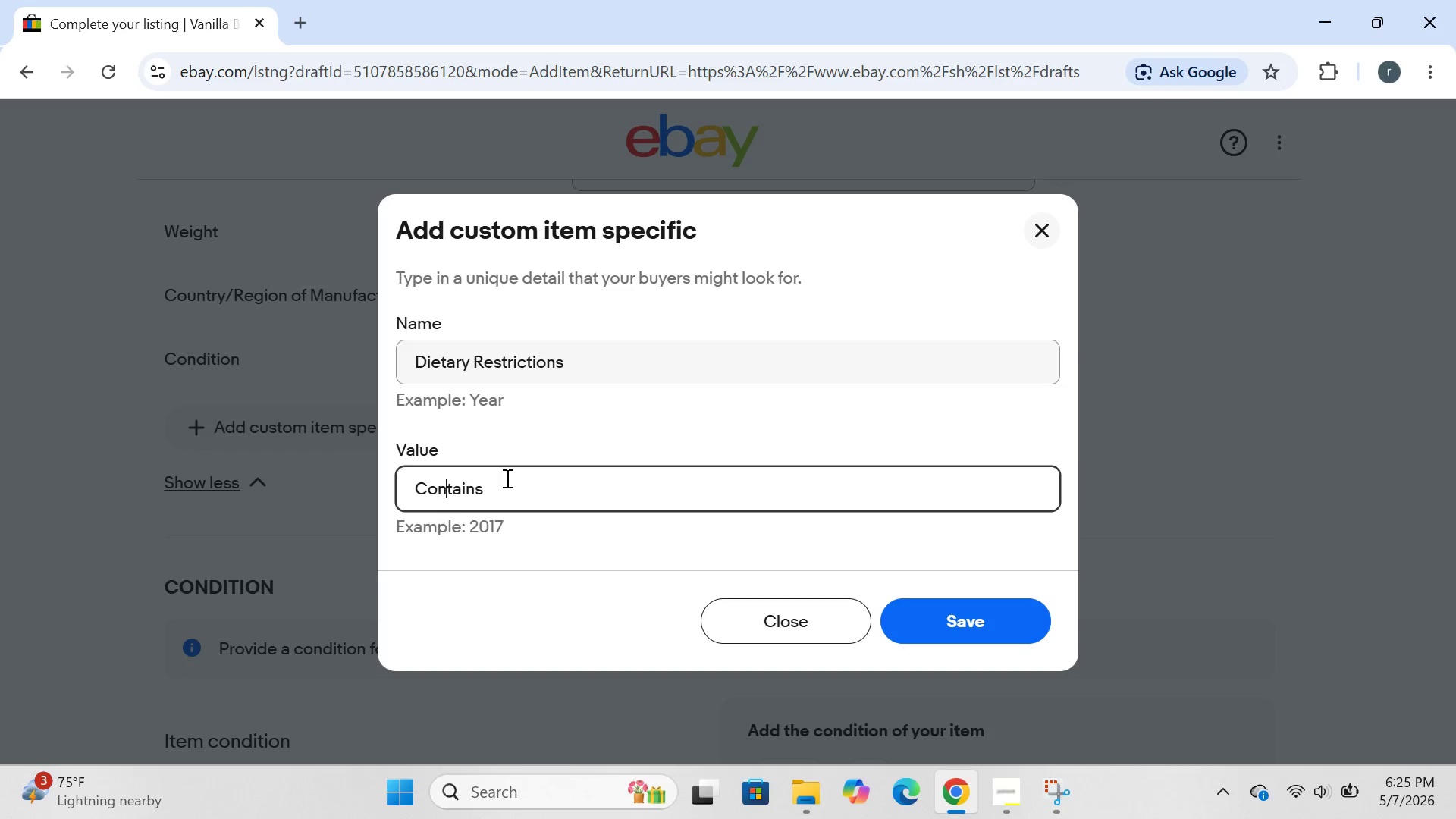 
key(ArrowRight)
 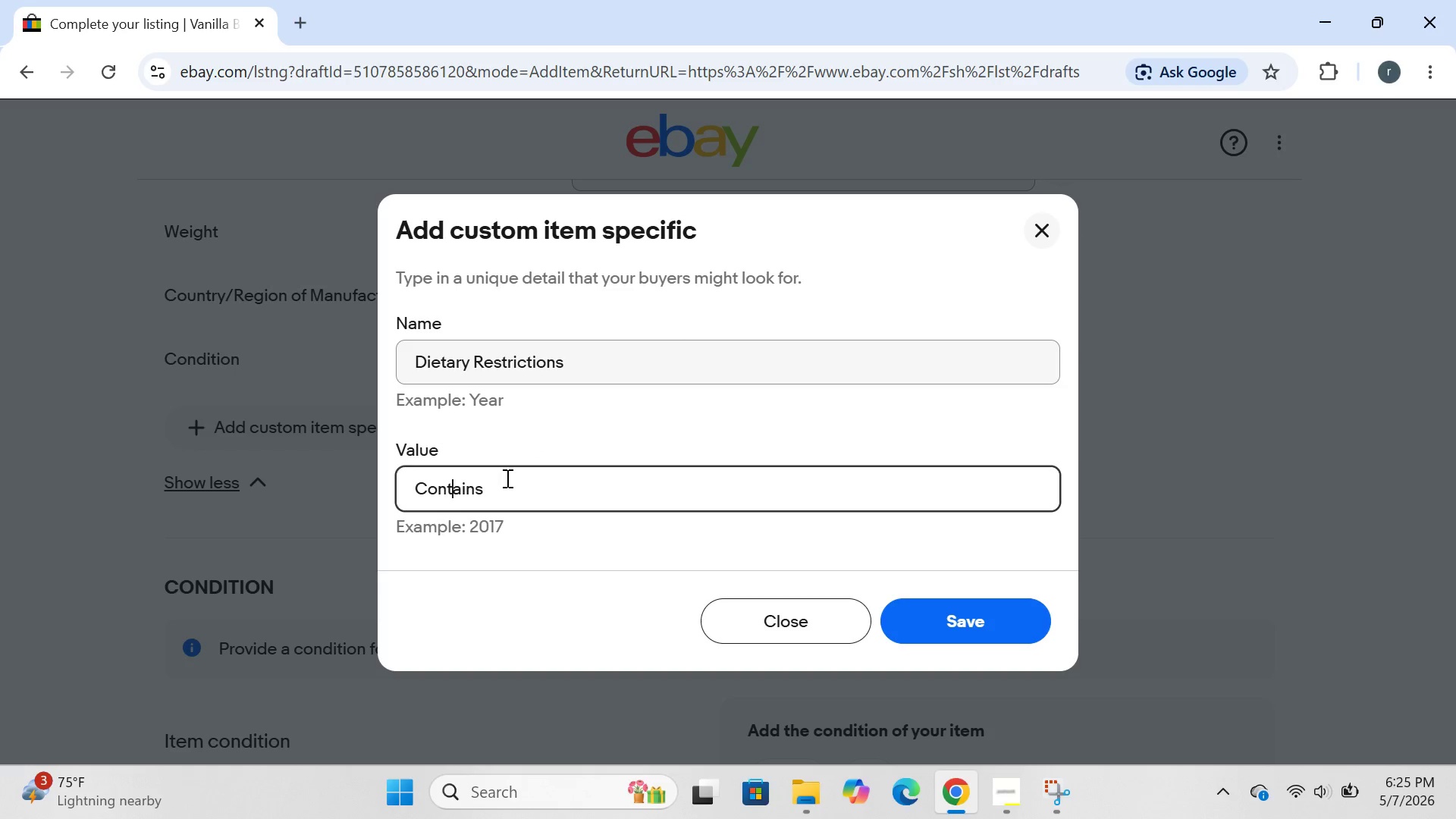 
key(ArrowRight)
 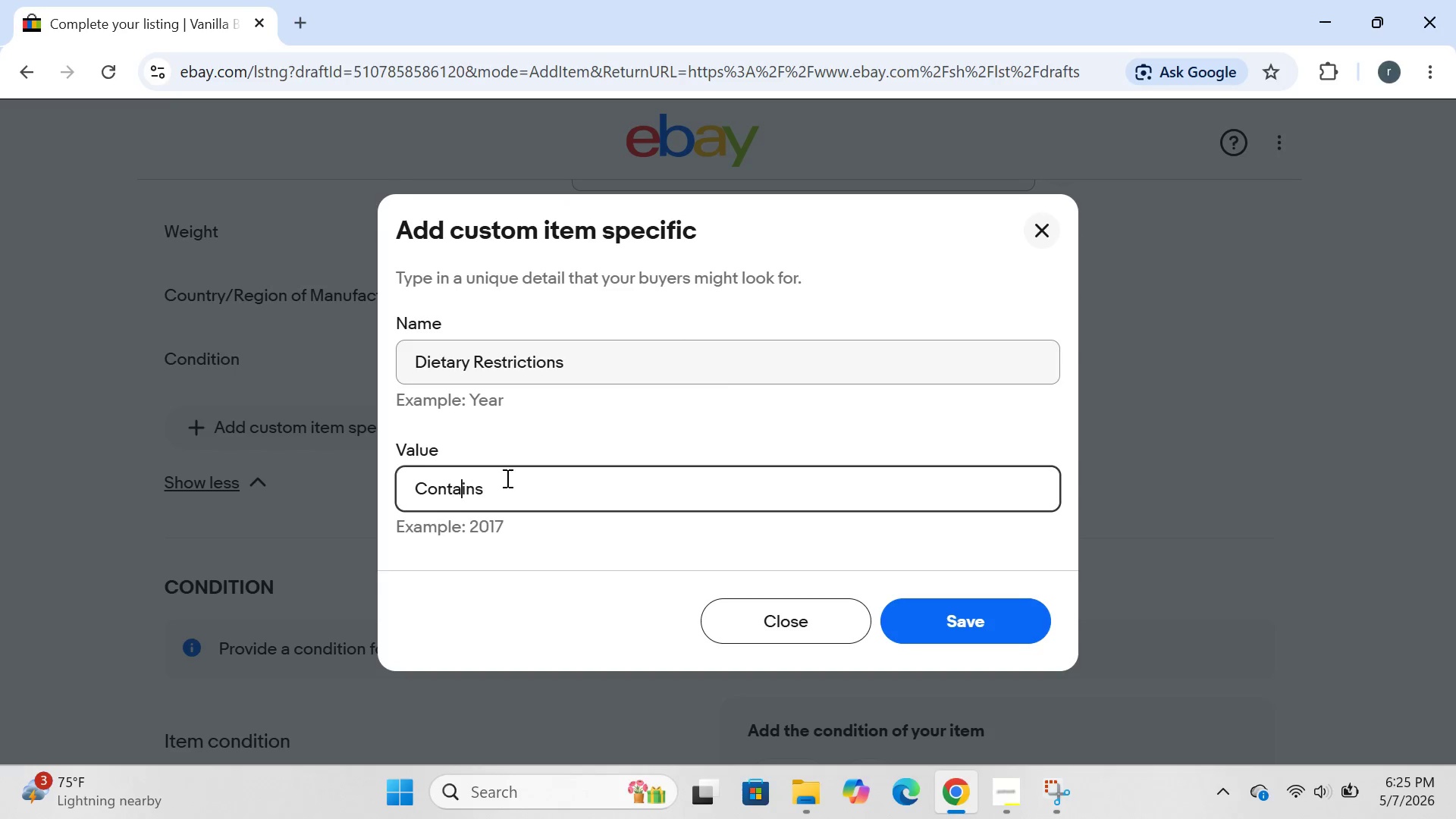 
key(ArrowRight)
 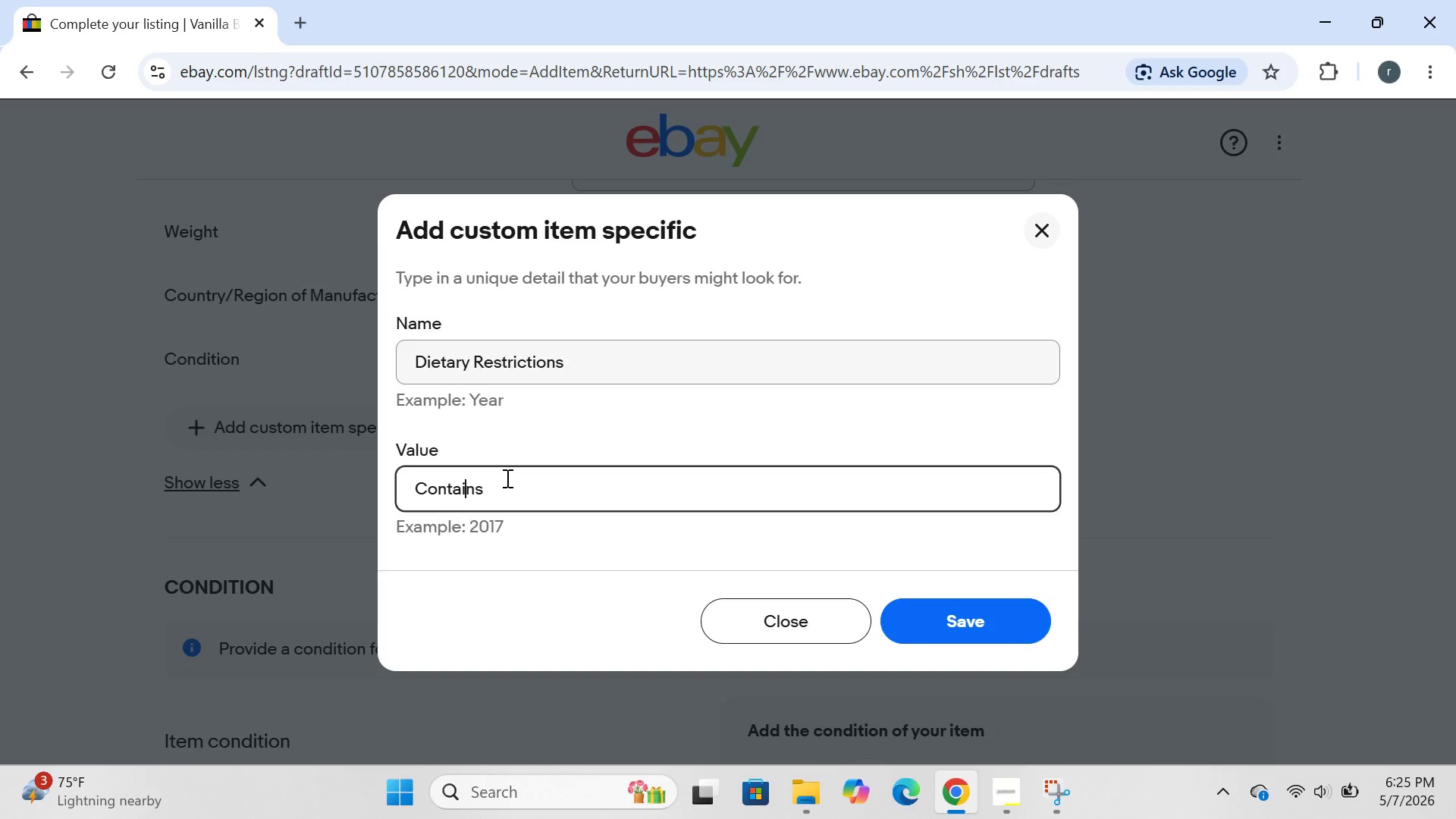 
key(ArrowRight)
 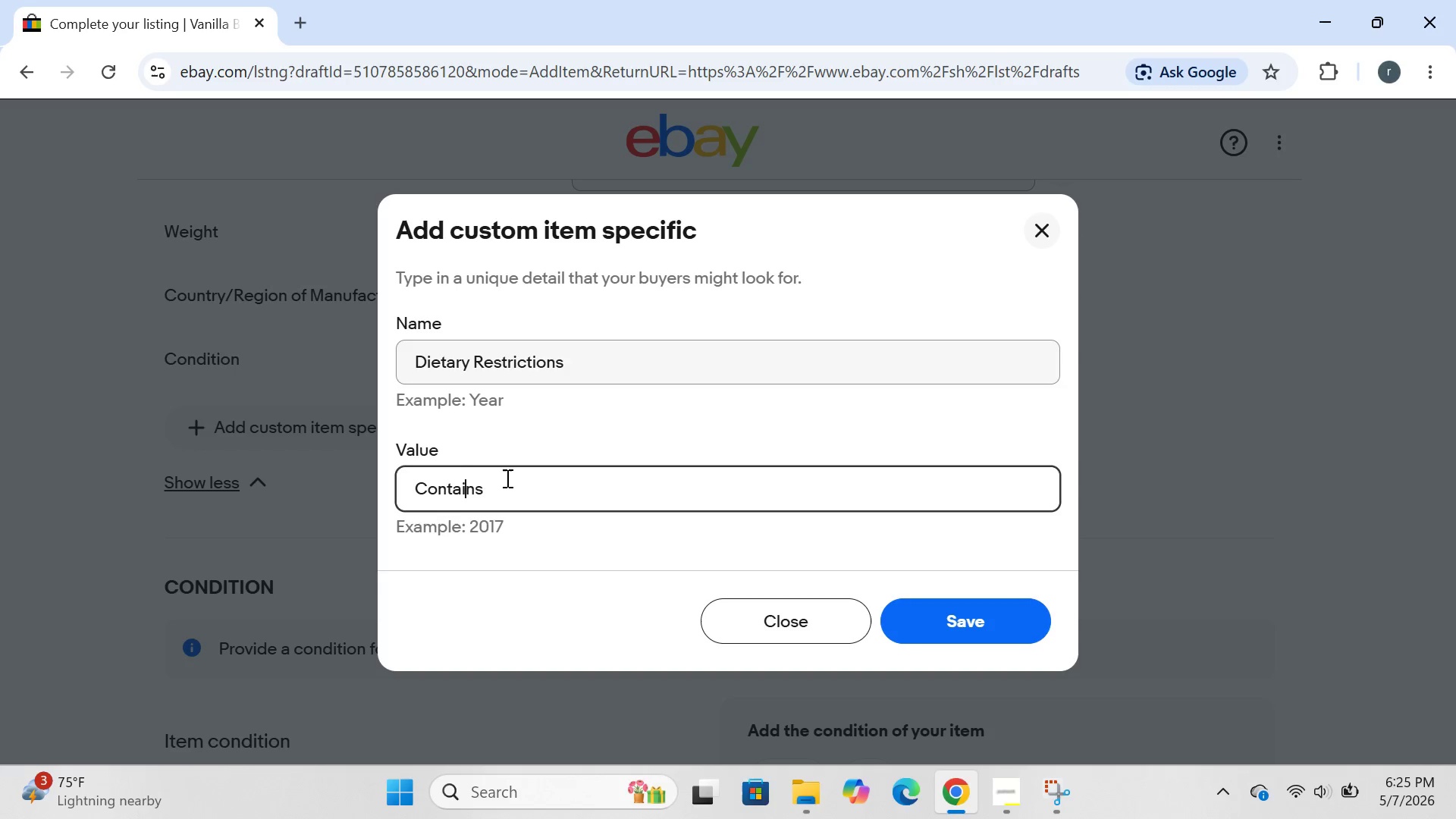 
key(ArrowRight)
 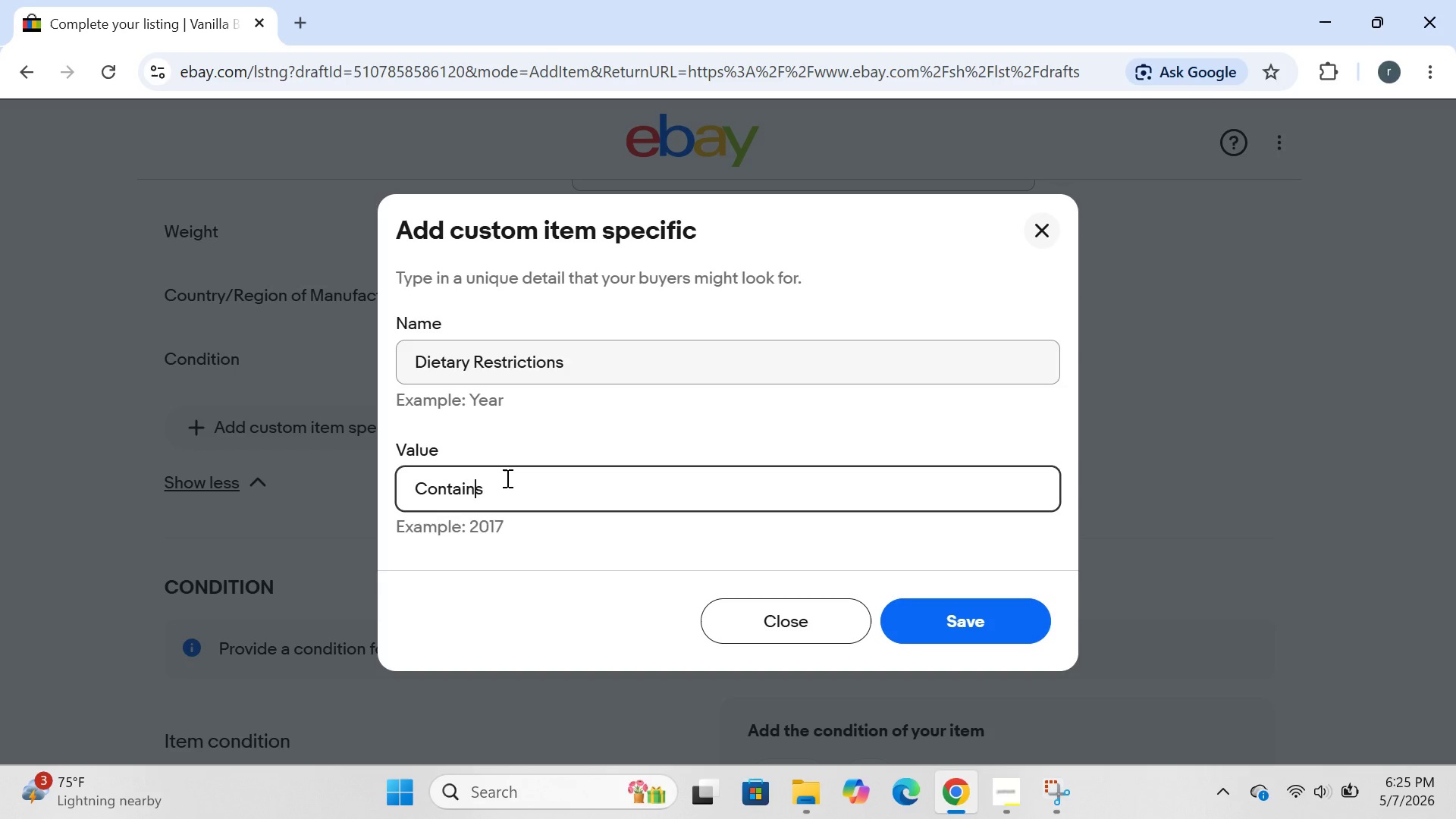 
key(ArrowRight)
 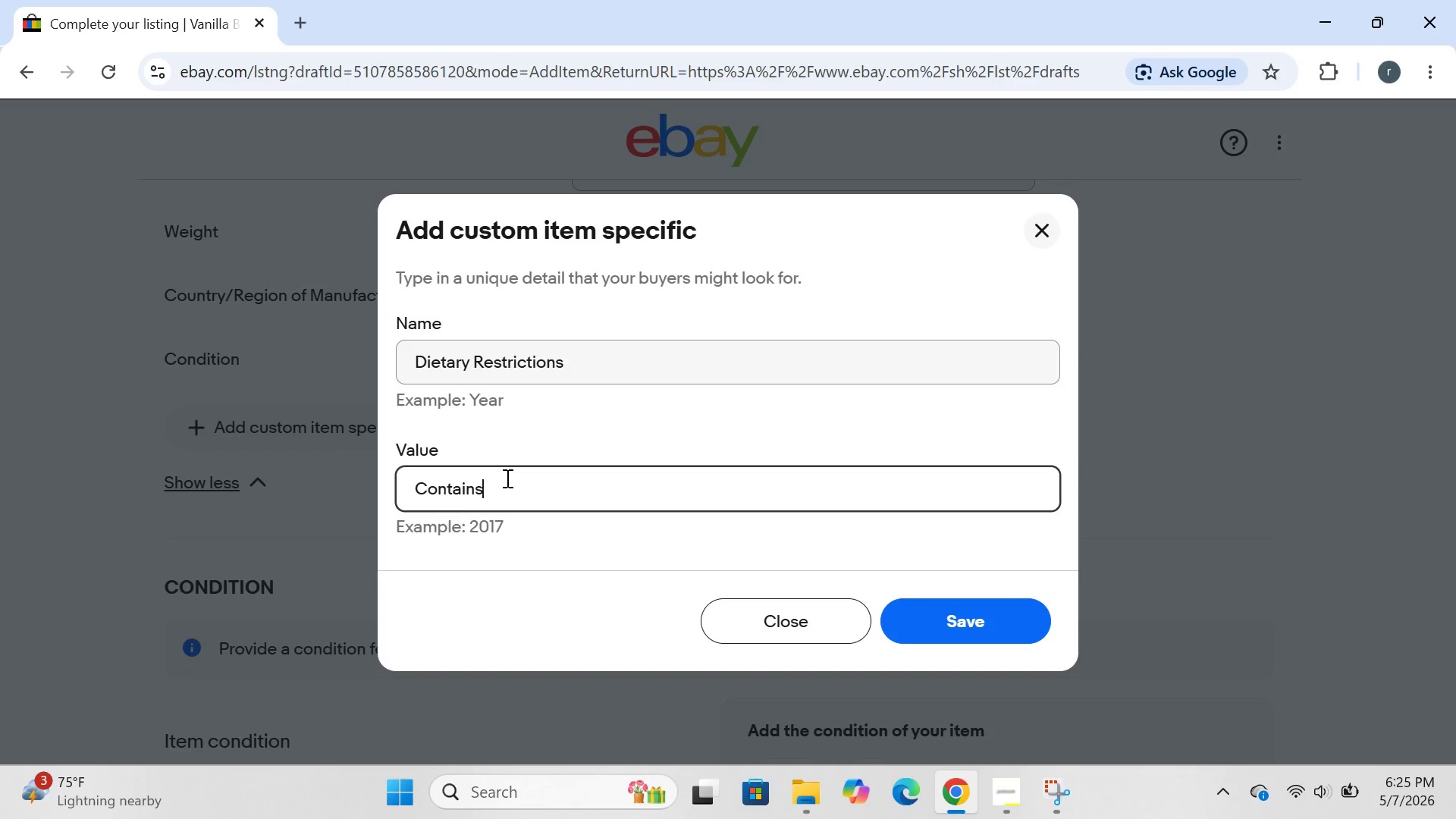 
type( Nuts)
 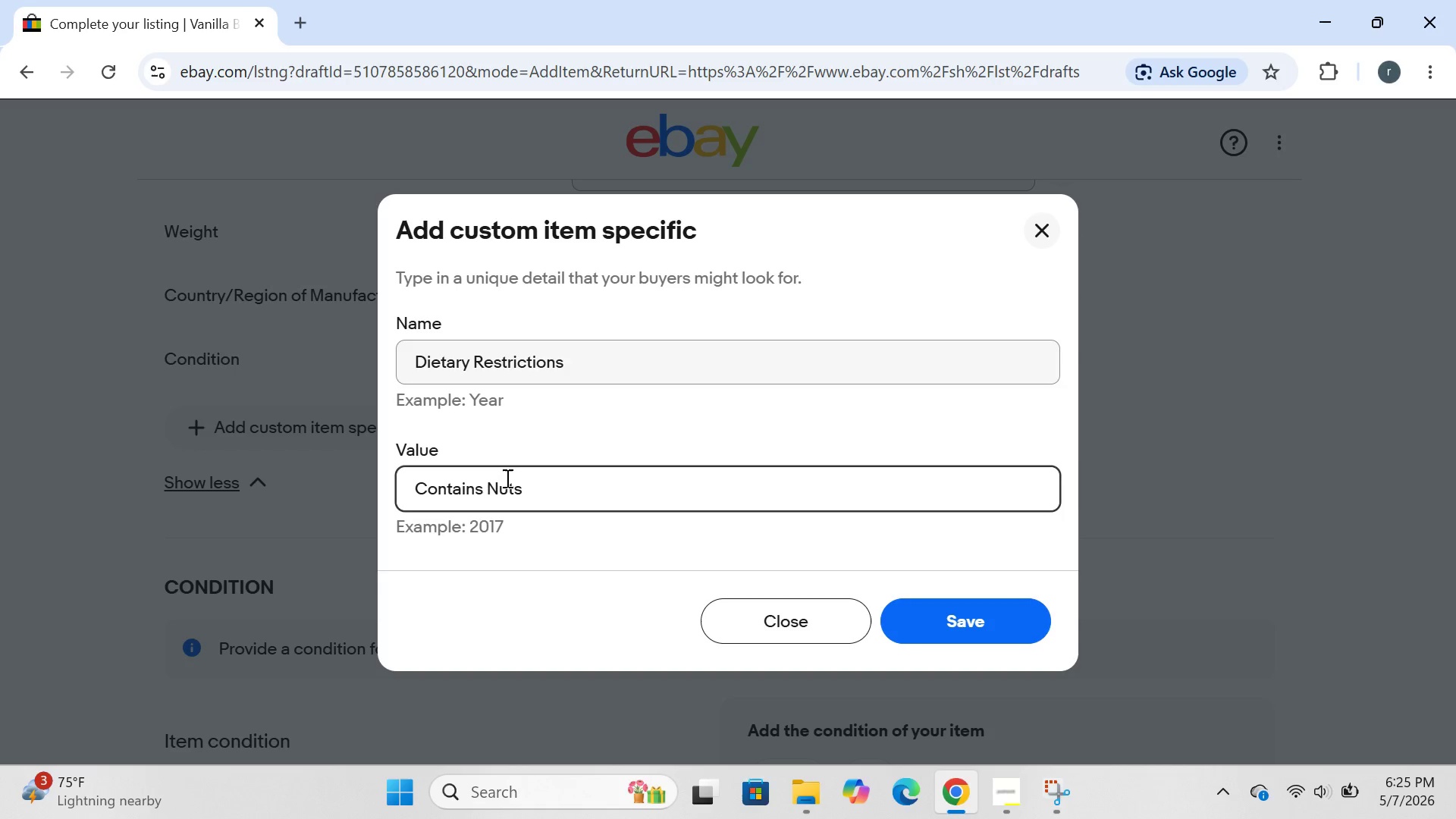 
key(Enter)
 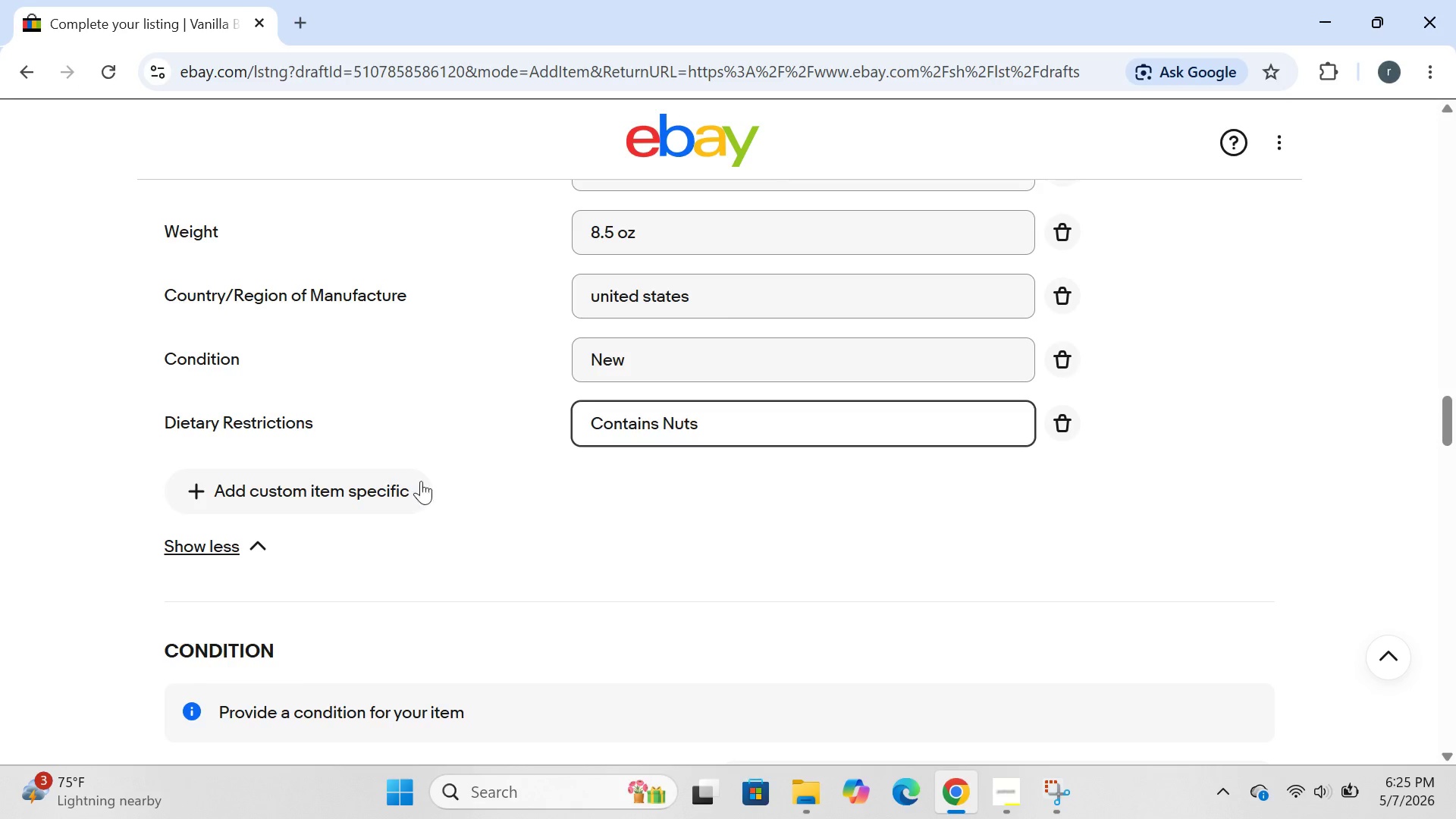 
left_click([312, 504])
 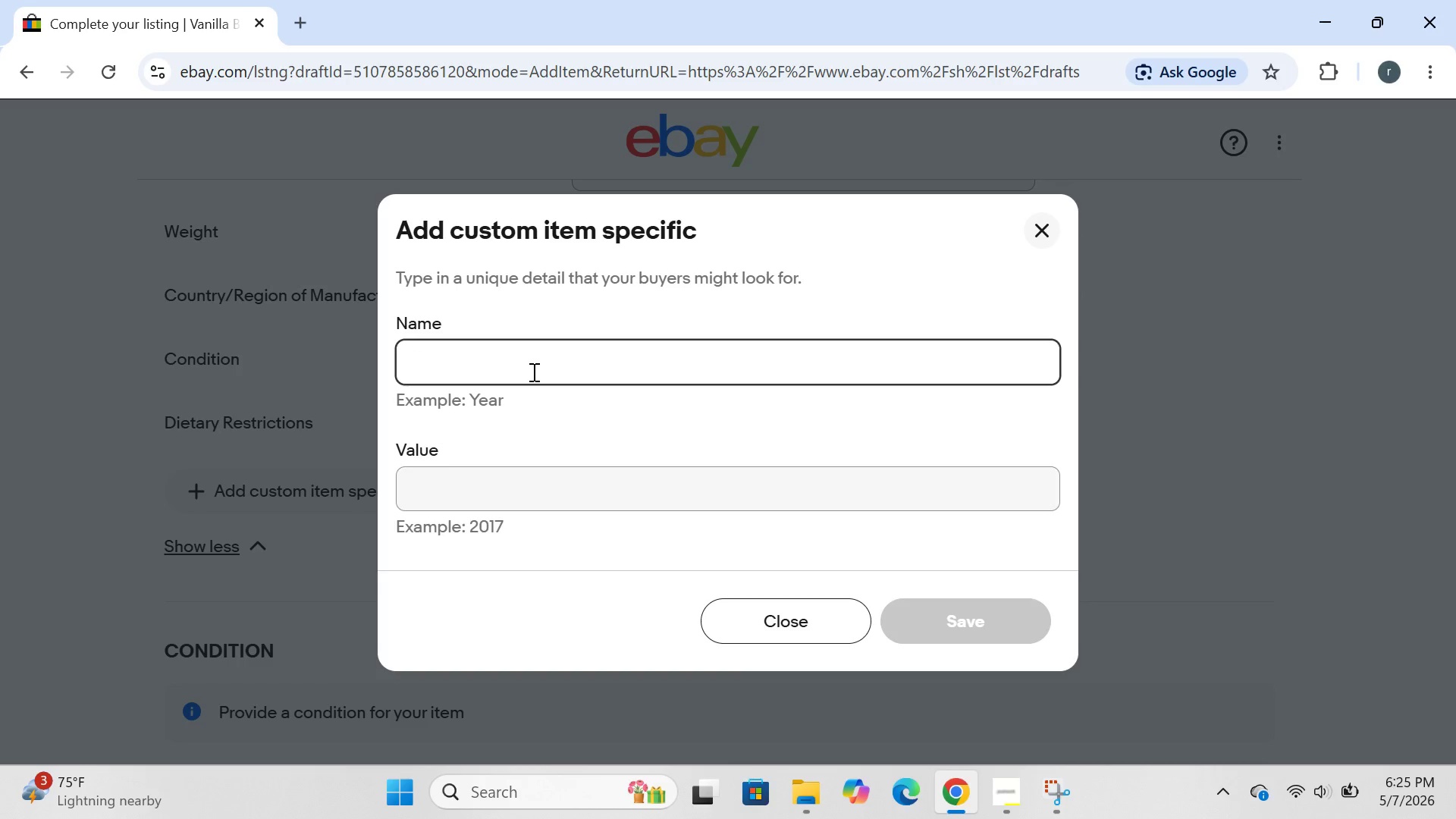 
type(Str)
key(Backspace)
type(o)
 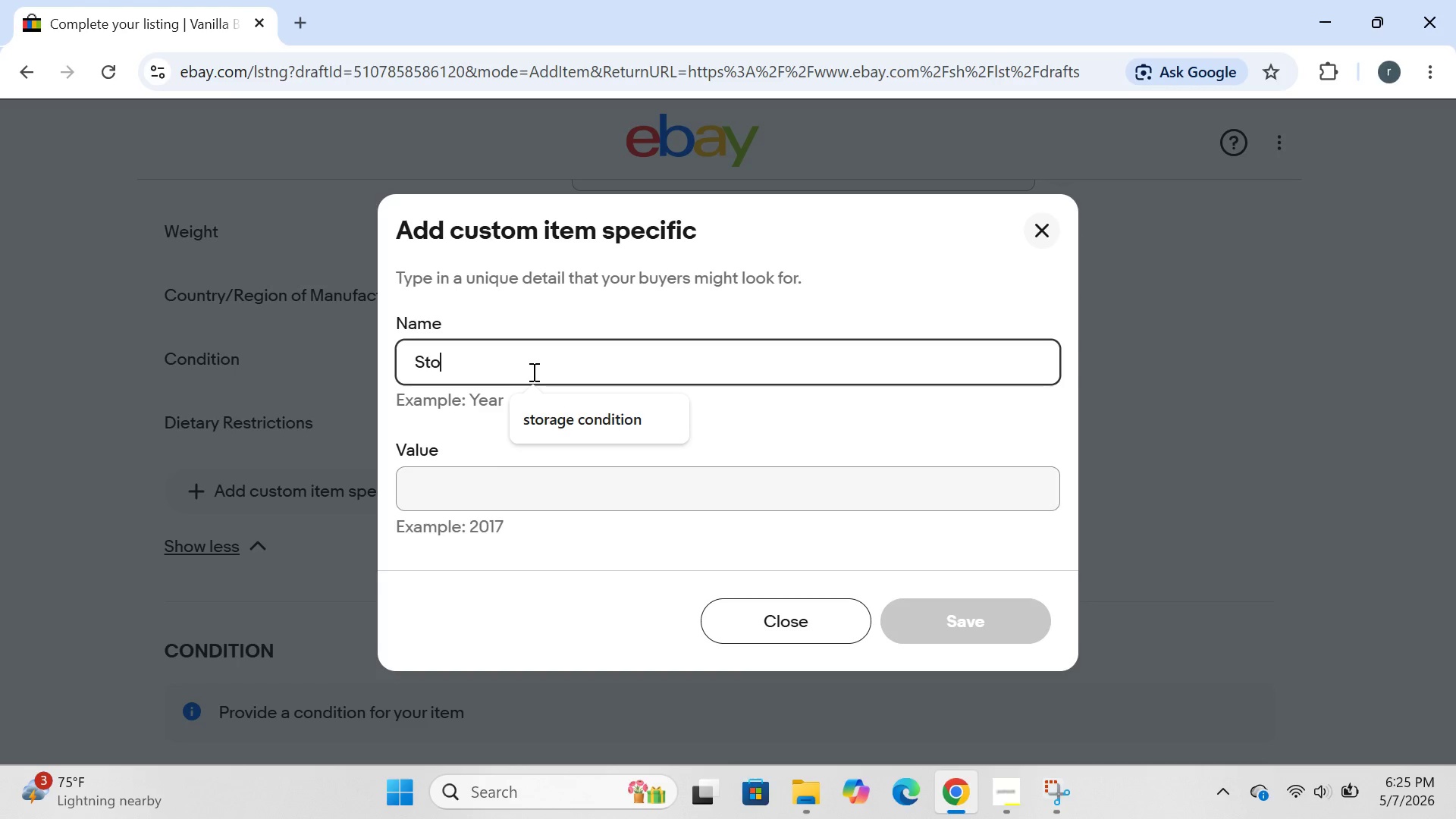 
wait(6.05)
 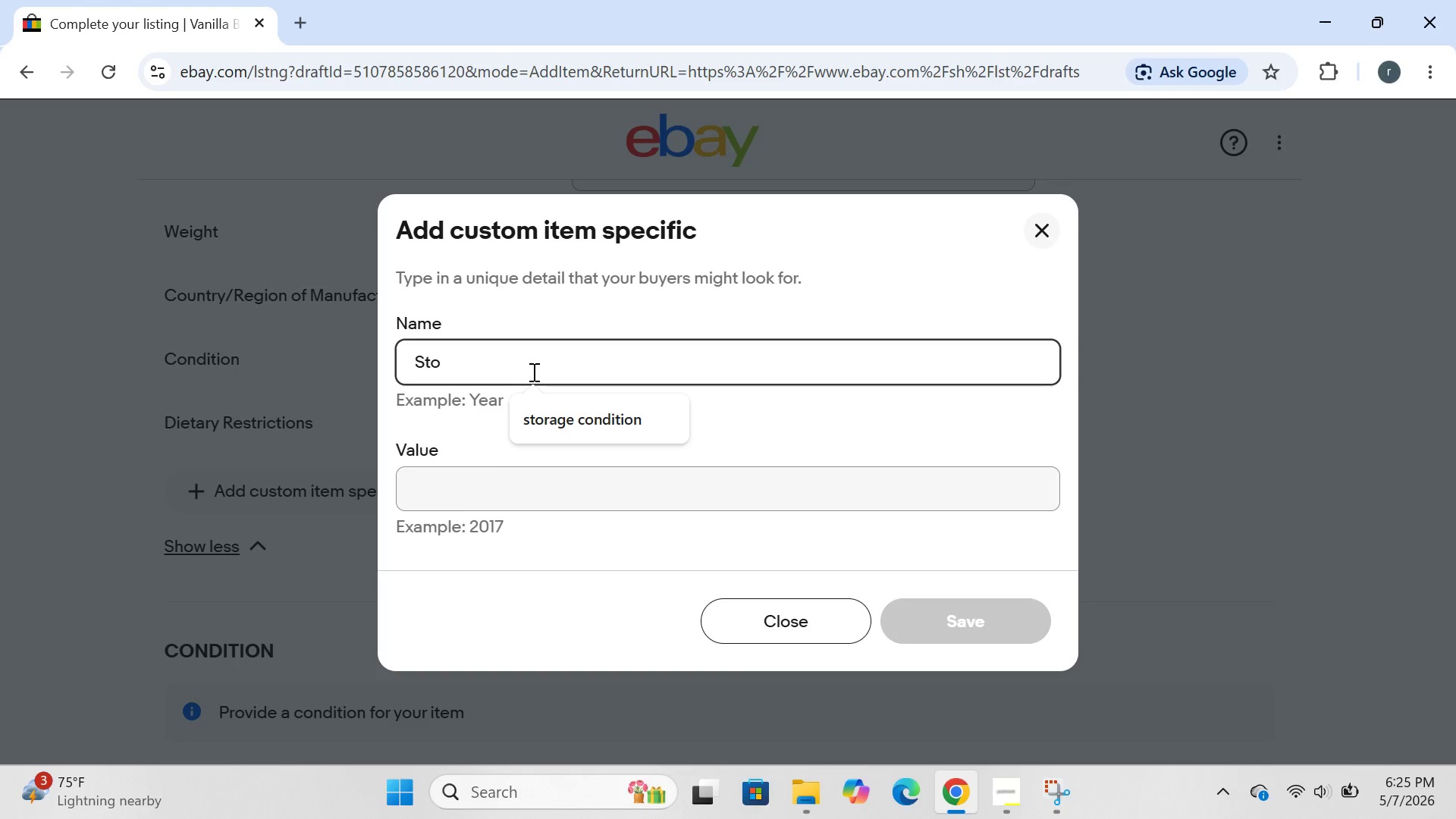 
type(rage Instructions)
 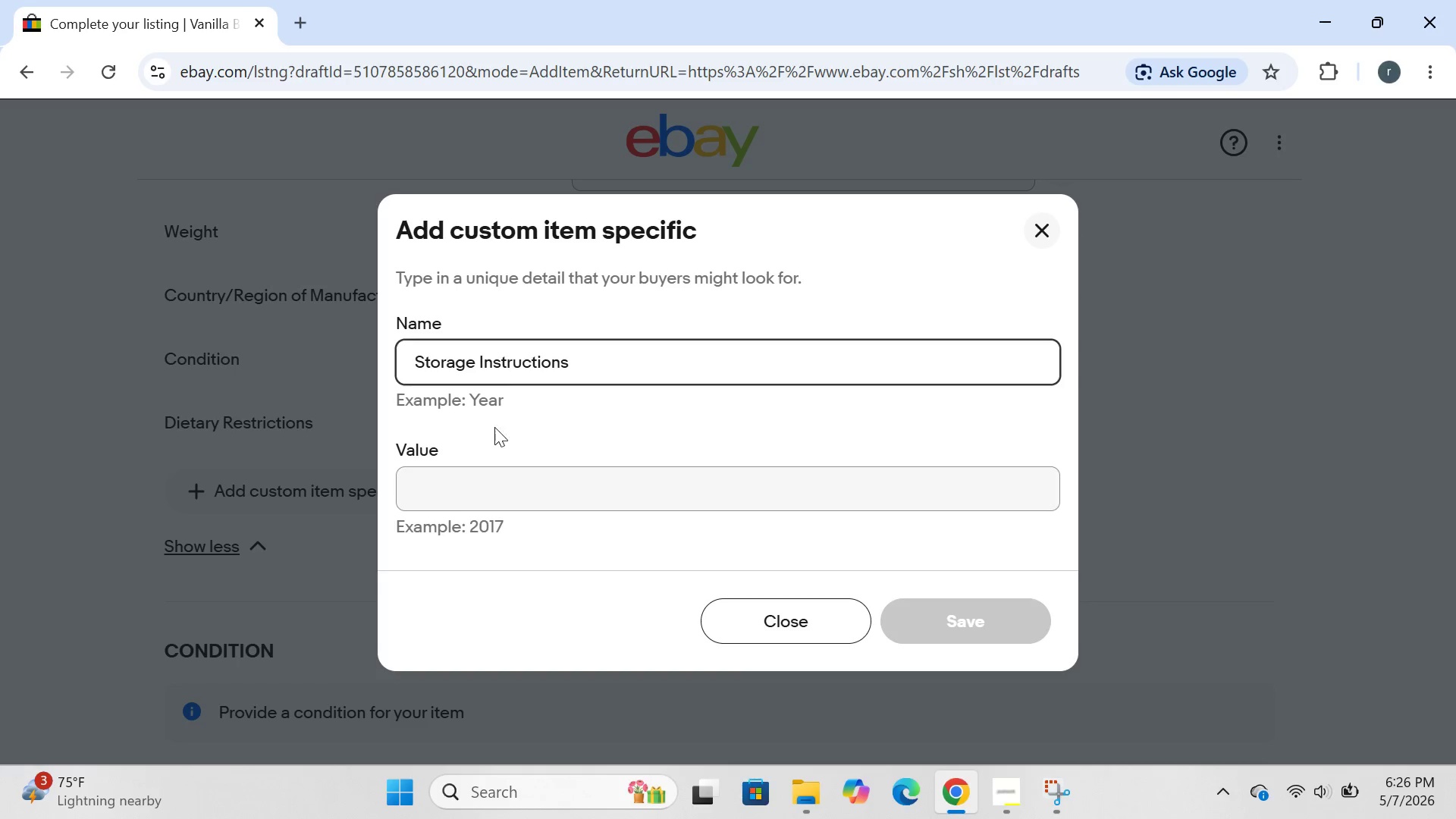 
left_click([447, 489])
 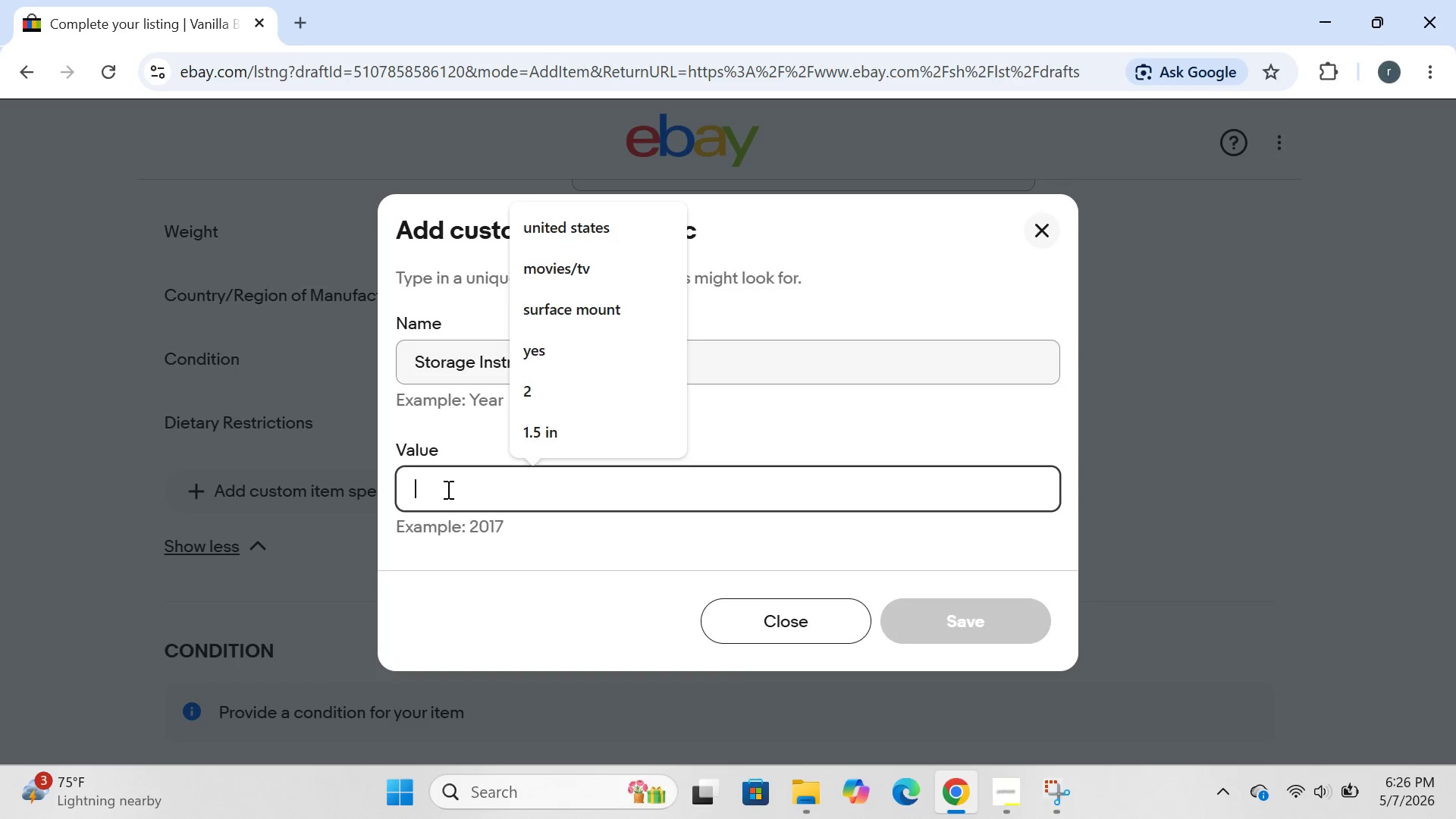 
type(Room temperature )
 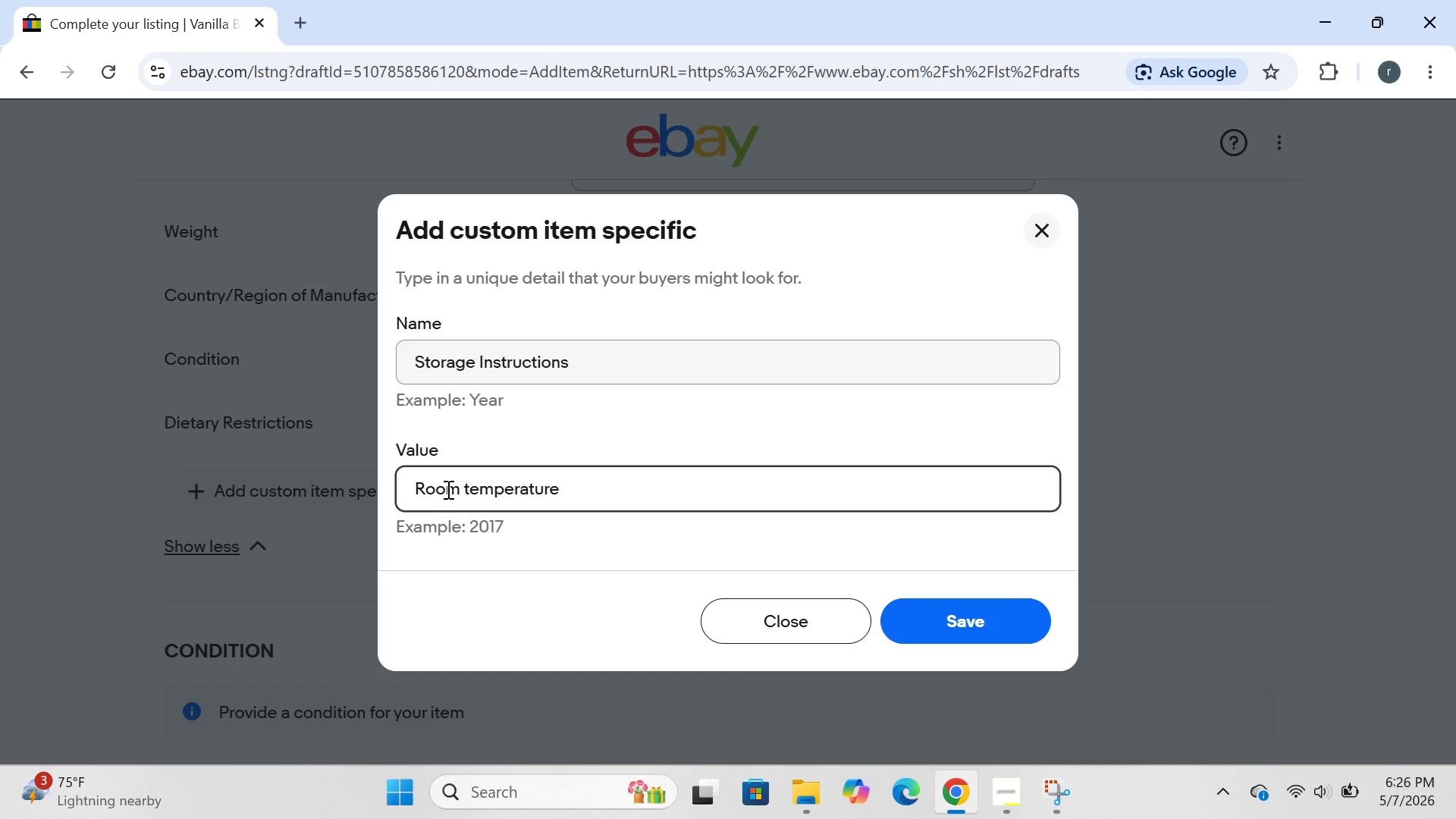 
type(or refrigerated)
 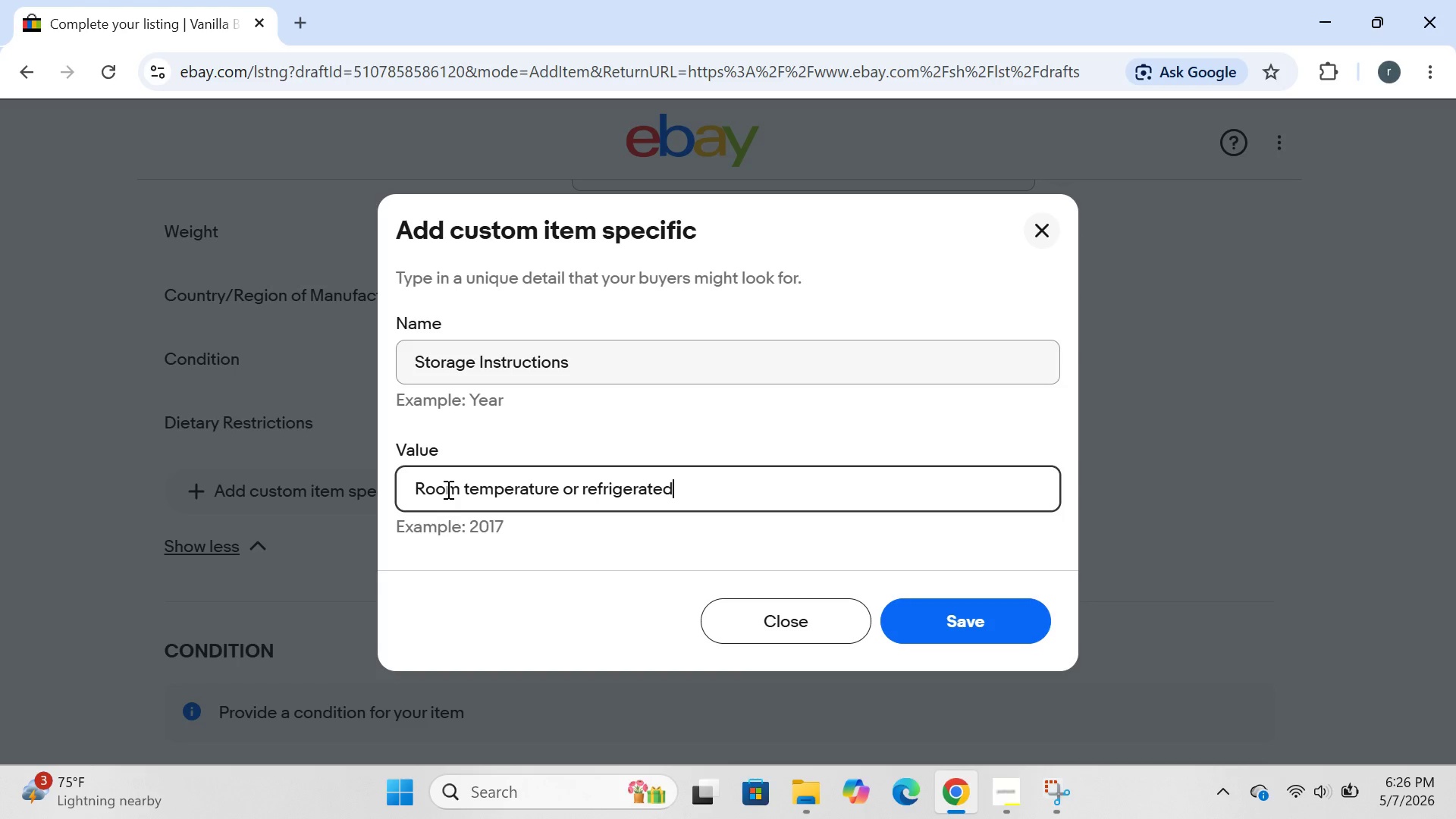 
key(Enter)
 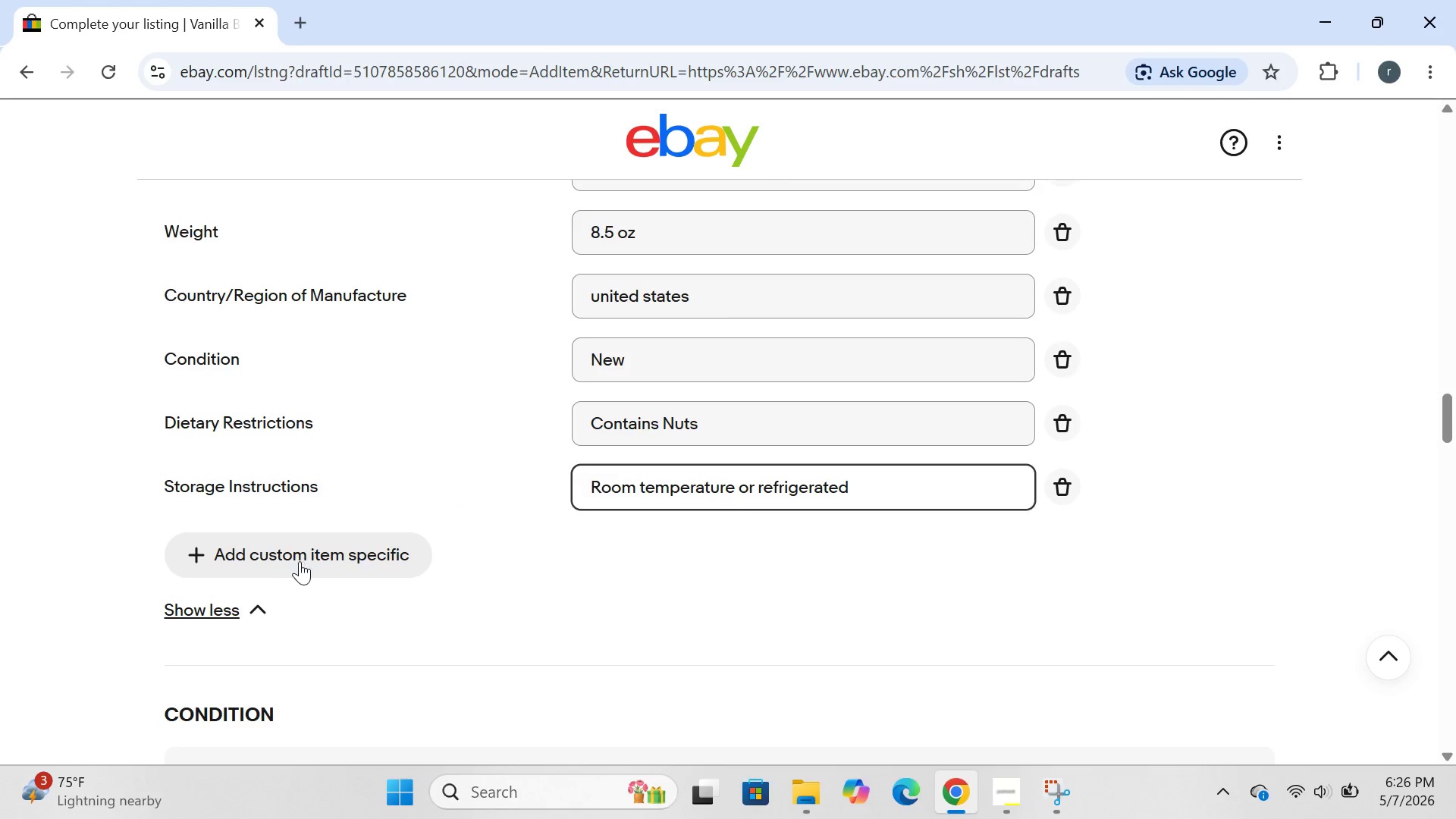 
left_click([298, 561])
 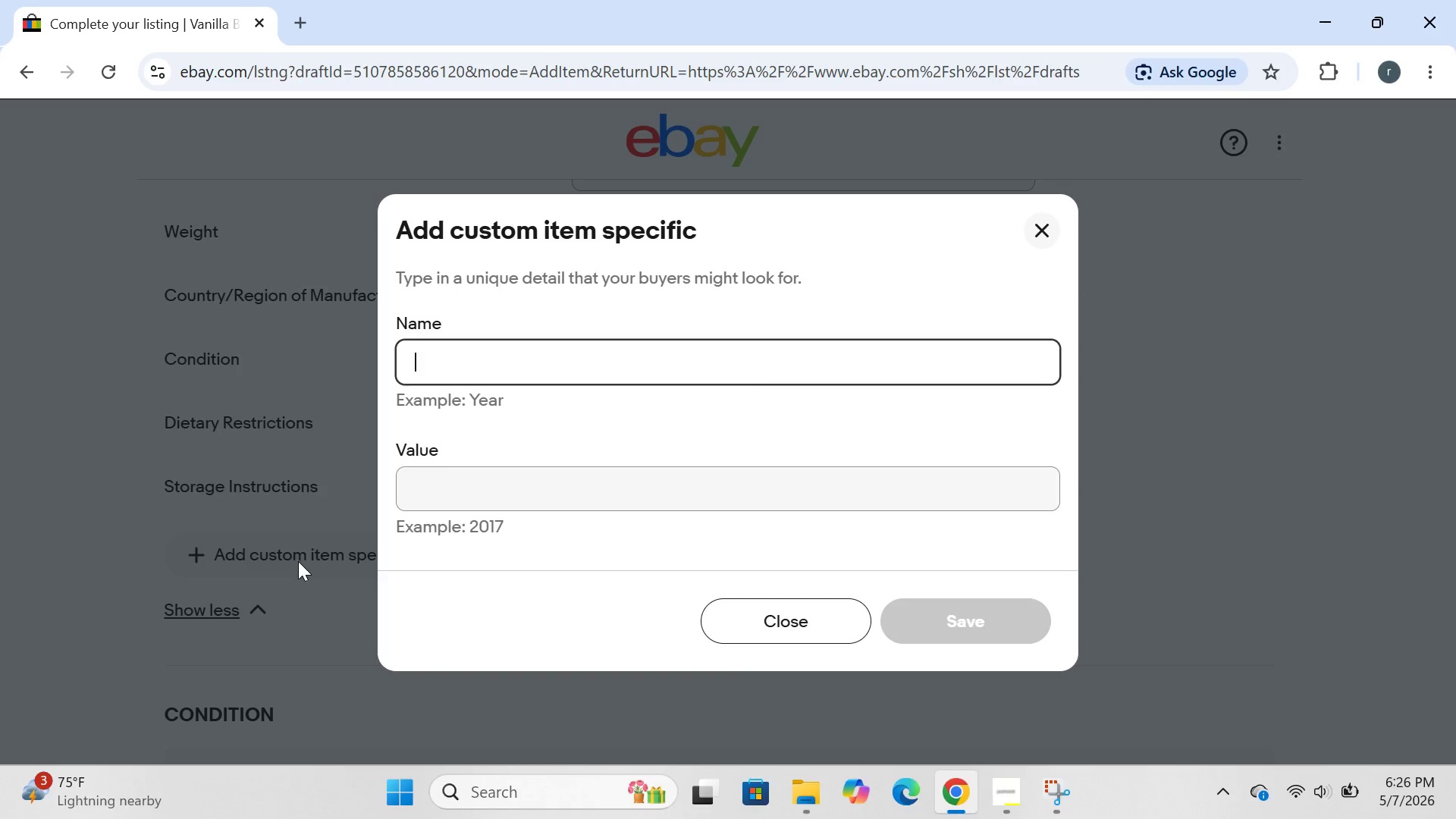 
type(Shelf Life)
 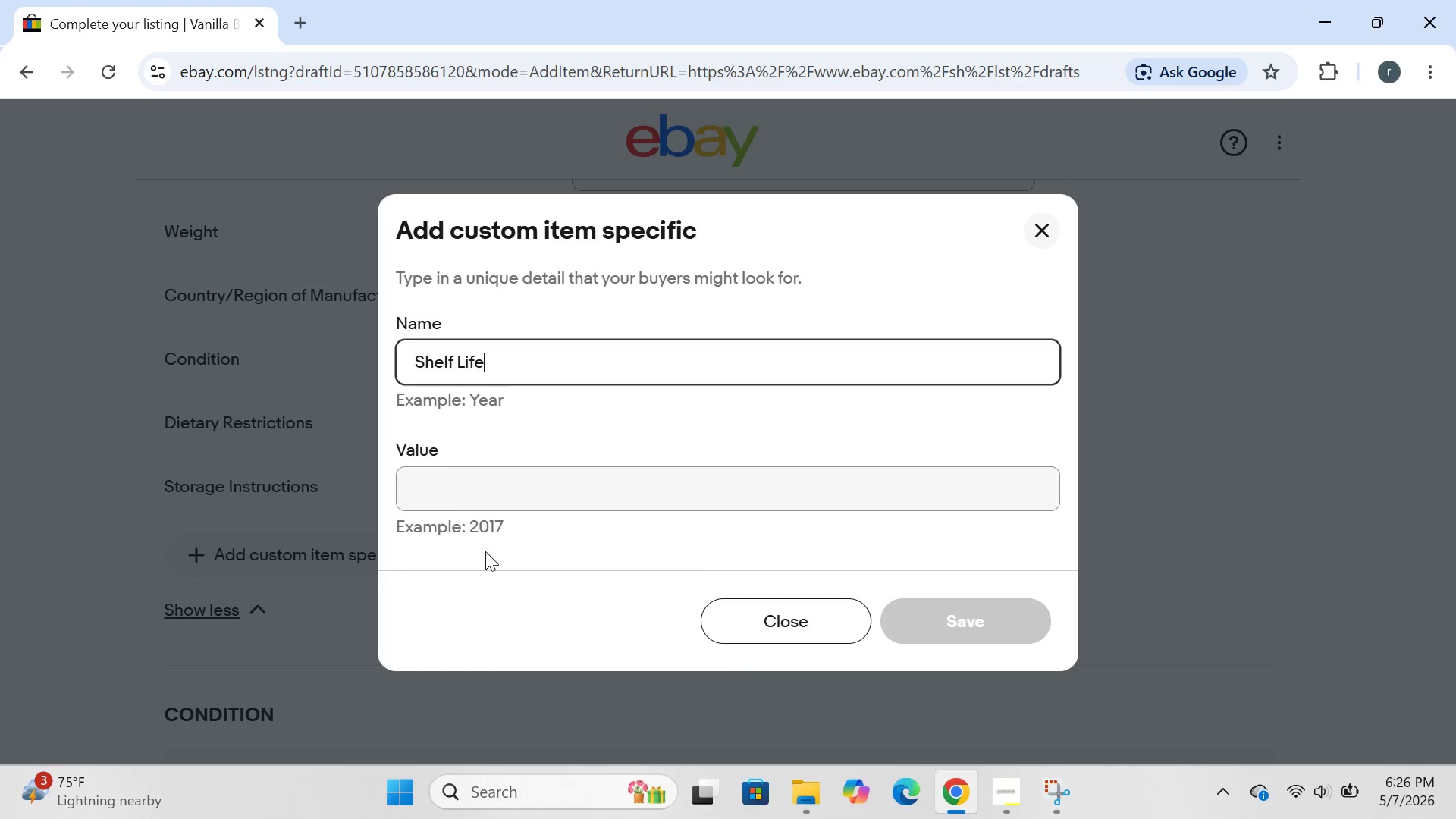 
left_click([488, 503])
 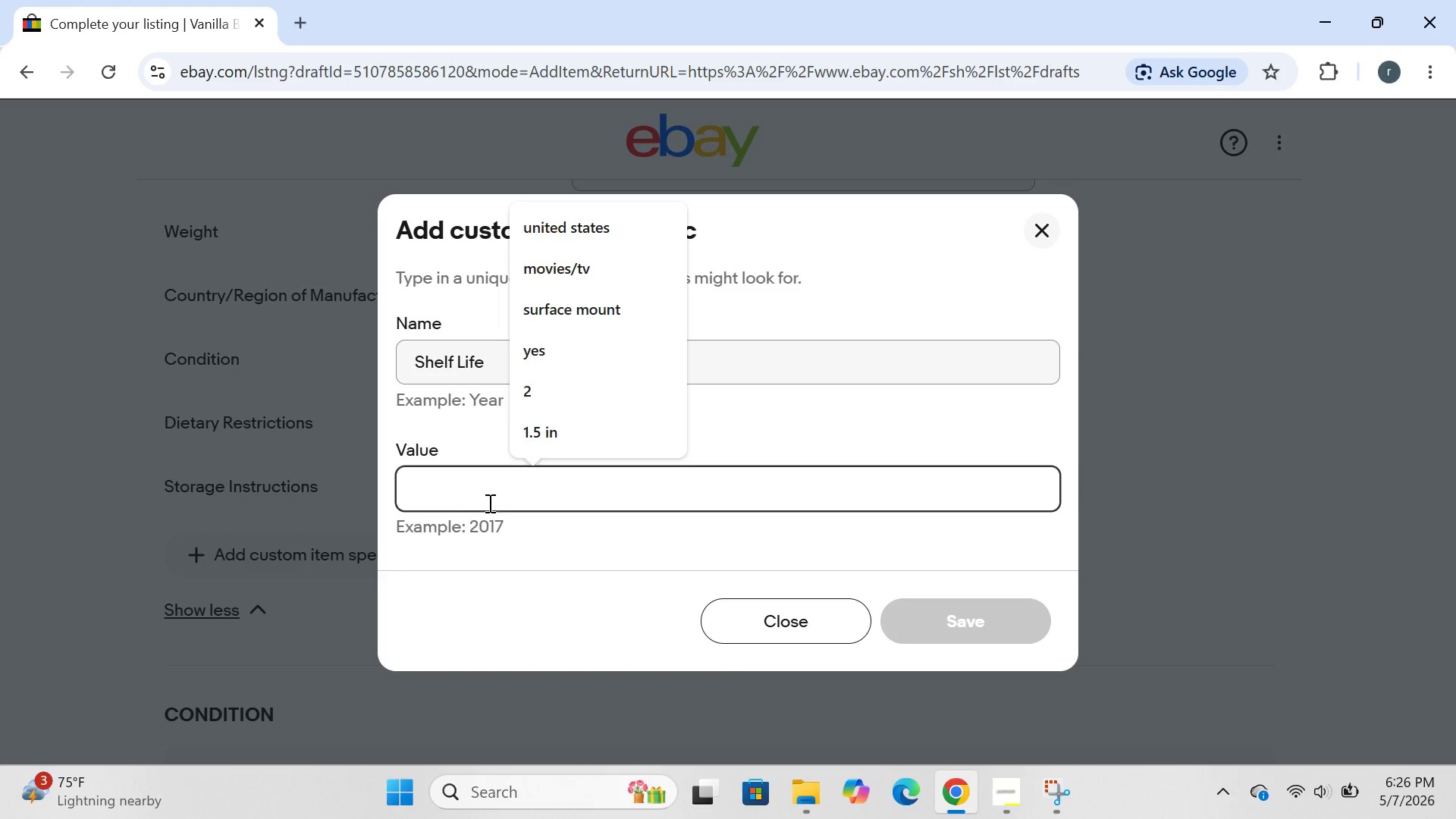 
type(14 days room temp/21 days rwe)
key(Backspace)
key(Backspace)
type(efrigerated)
 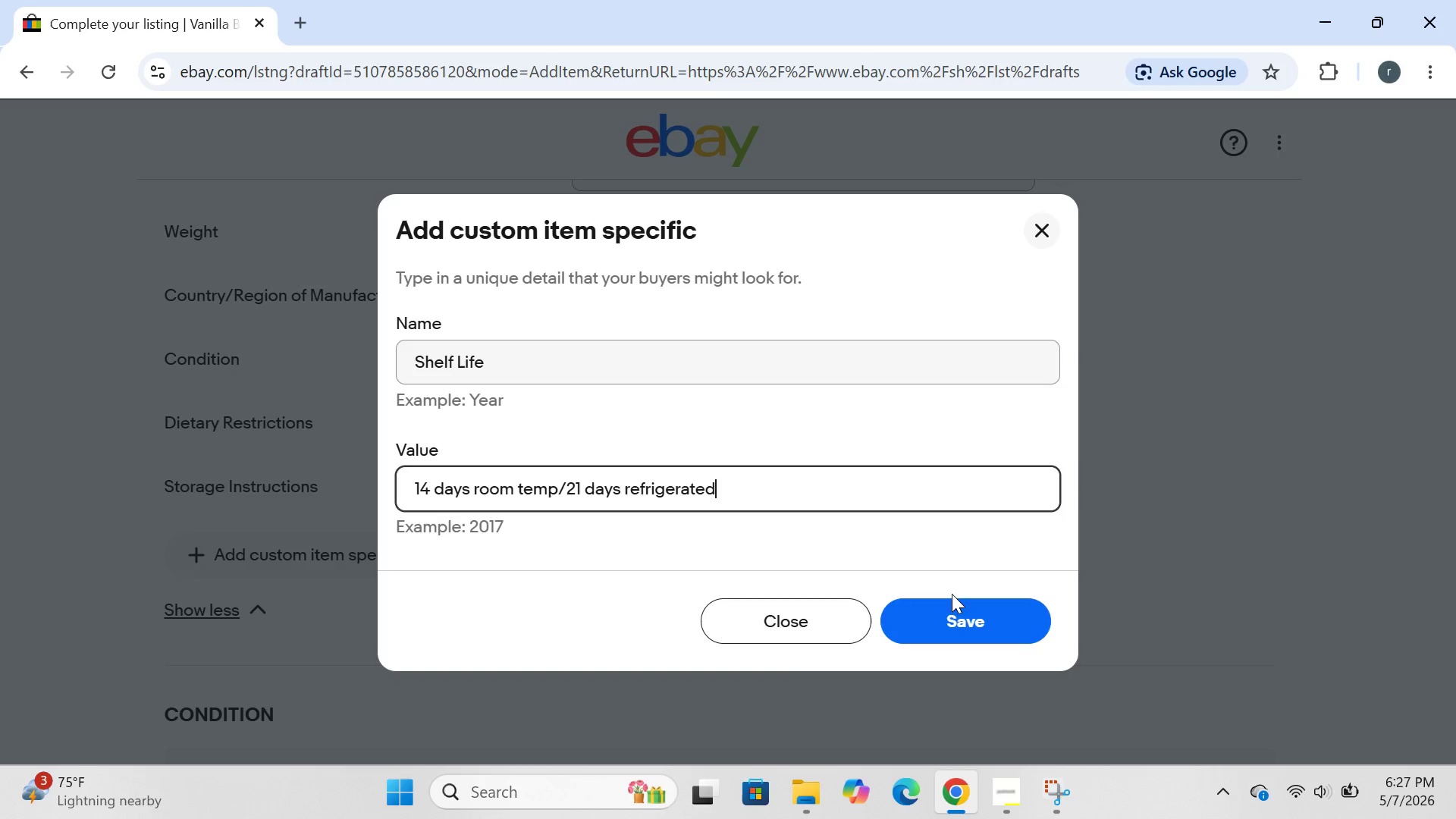 
left_click([961, 604])
 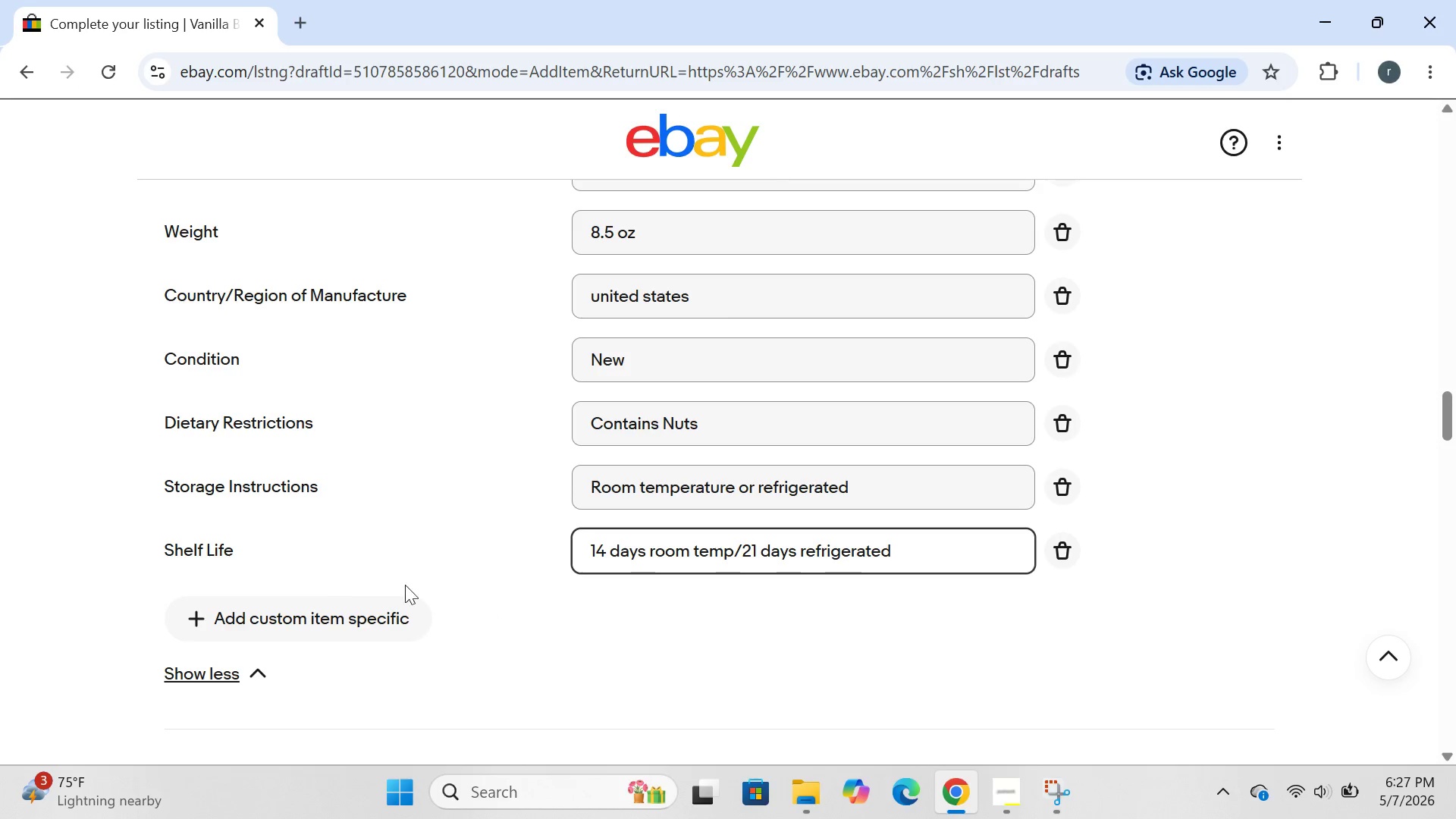 
left_click([312, 610])
 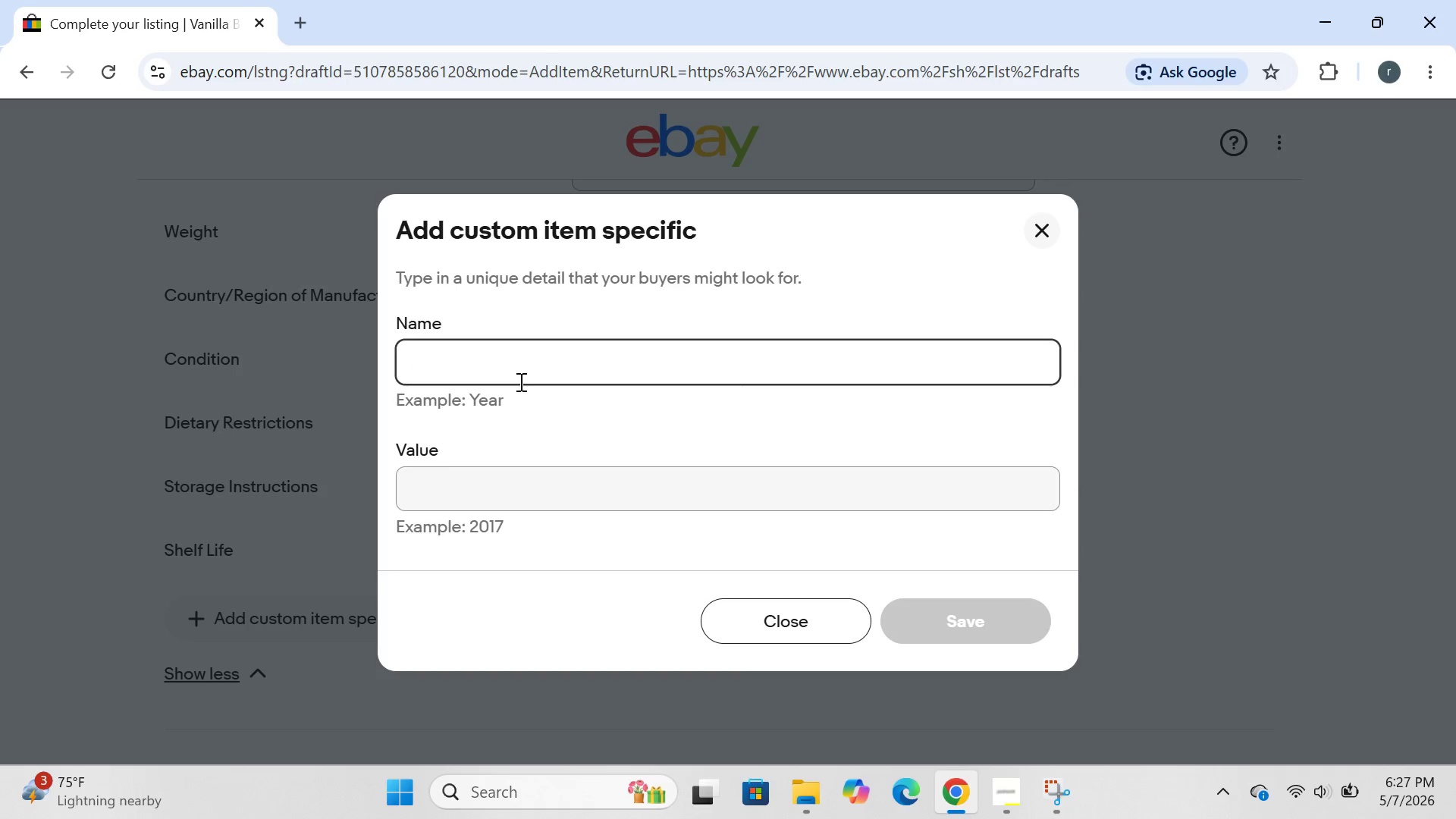 
type(MPN)
 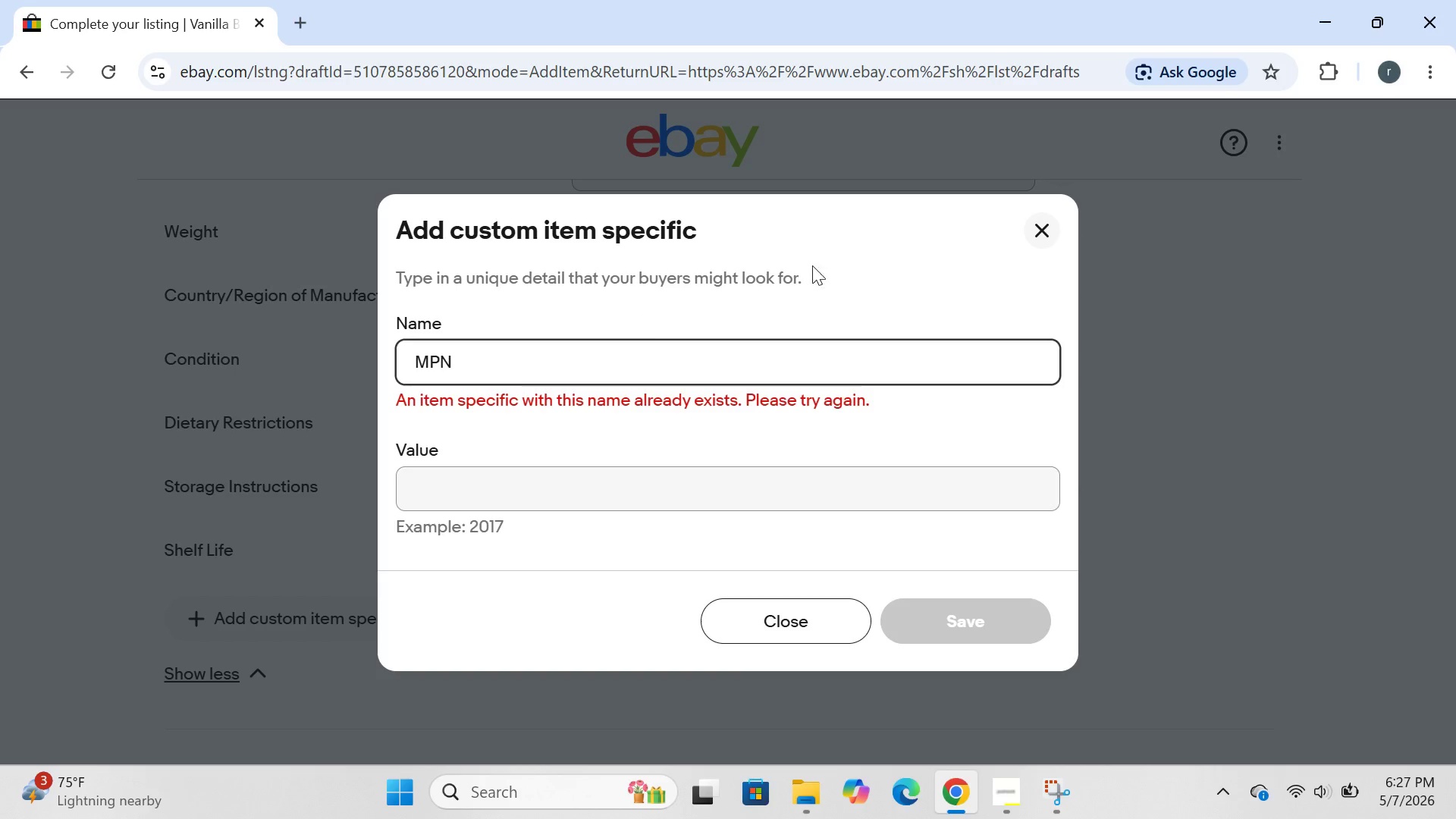 
left_click([1023, 226])
 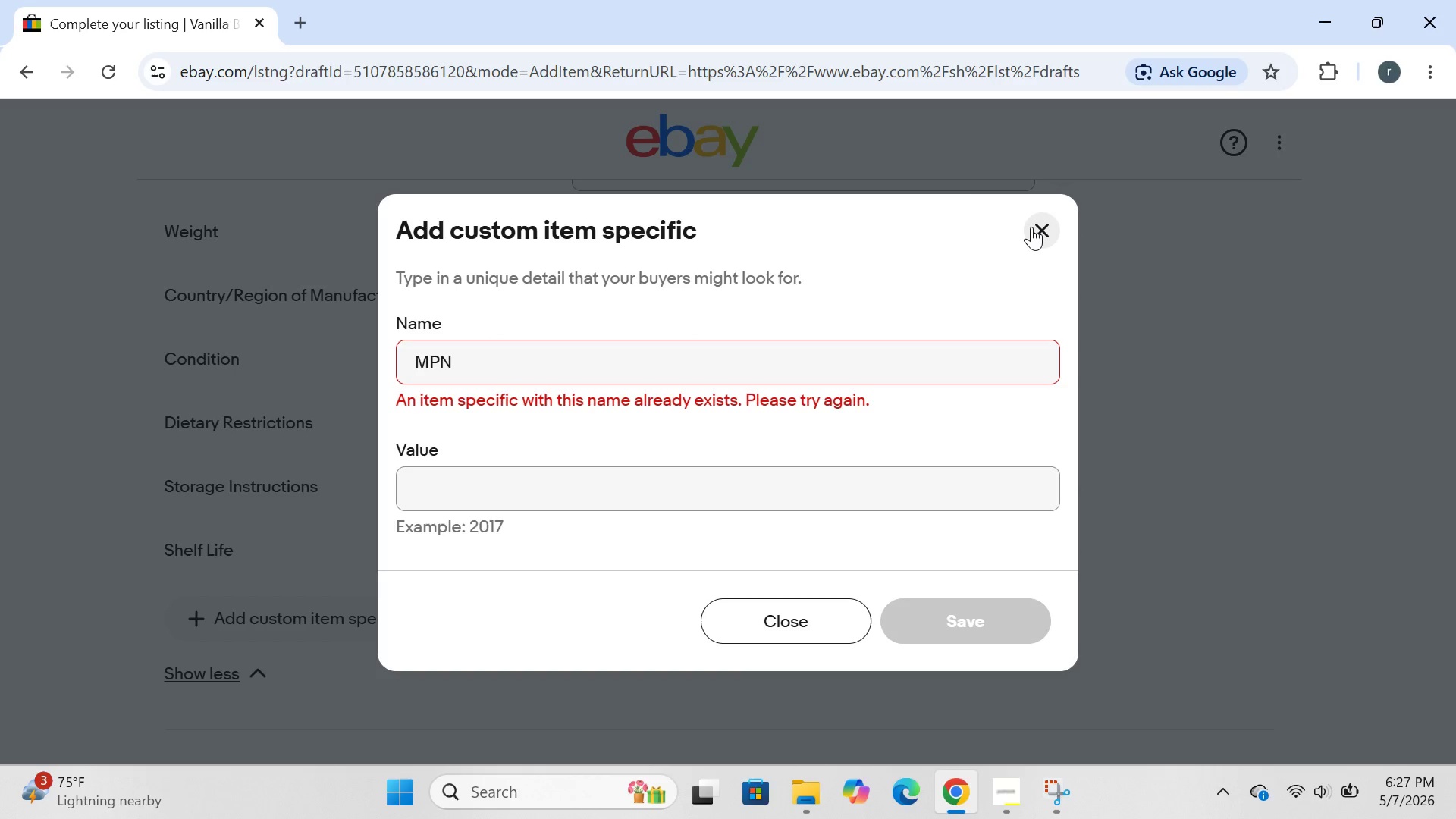 
left_click([1031, 227])
 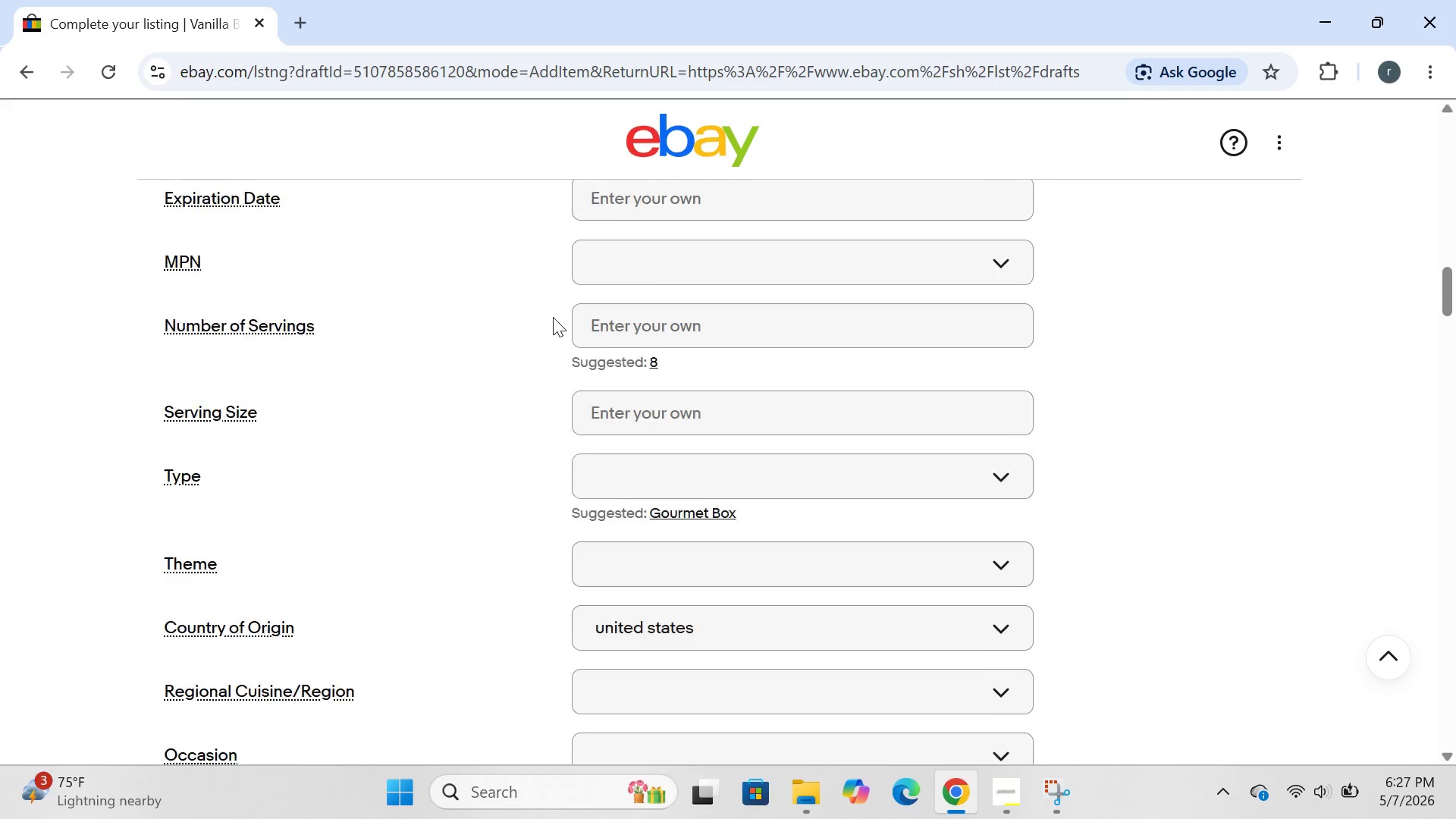 
wait(10.88)
 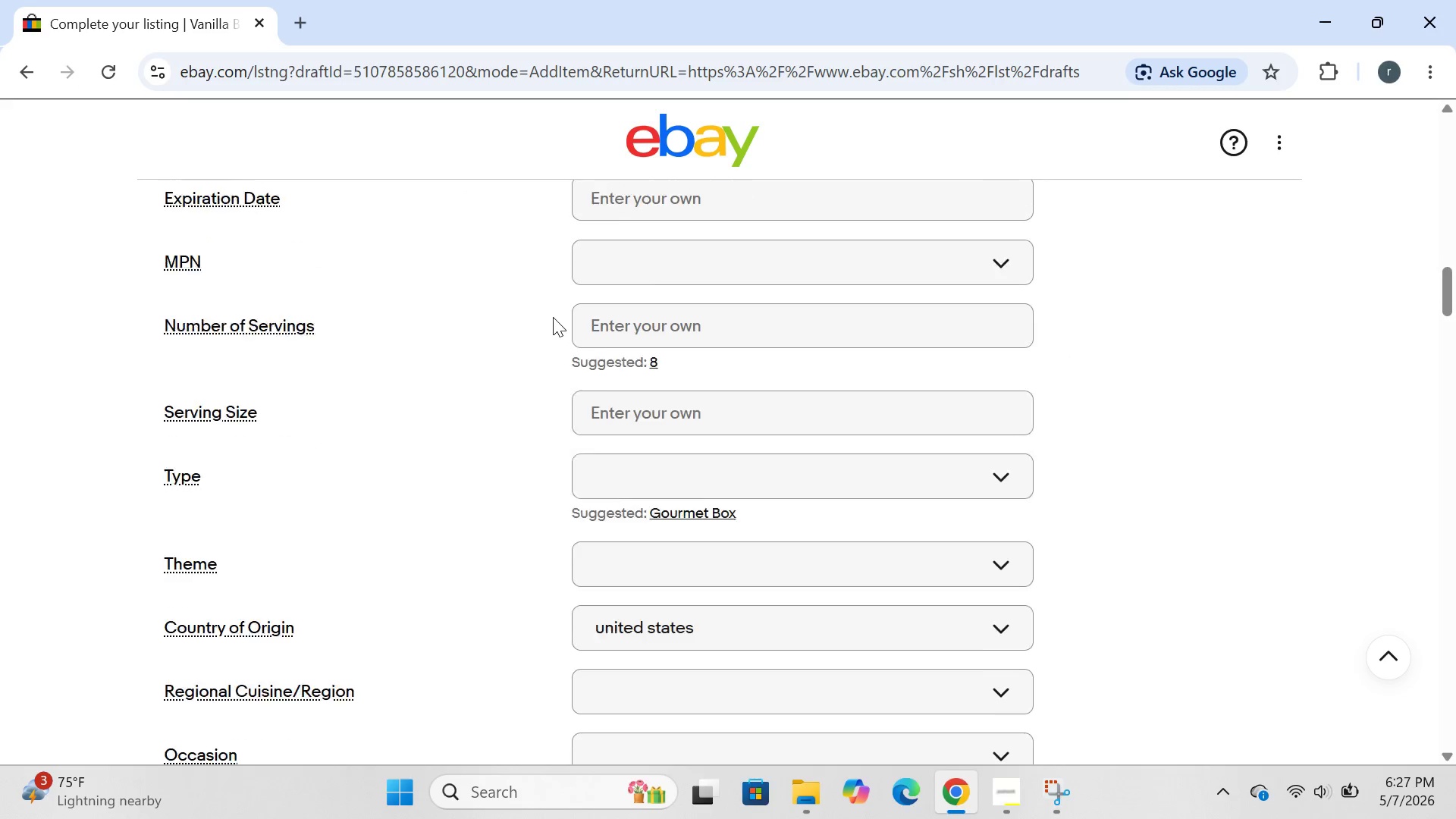 
left_click([638, 279])
 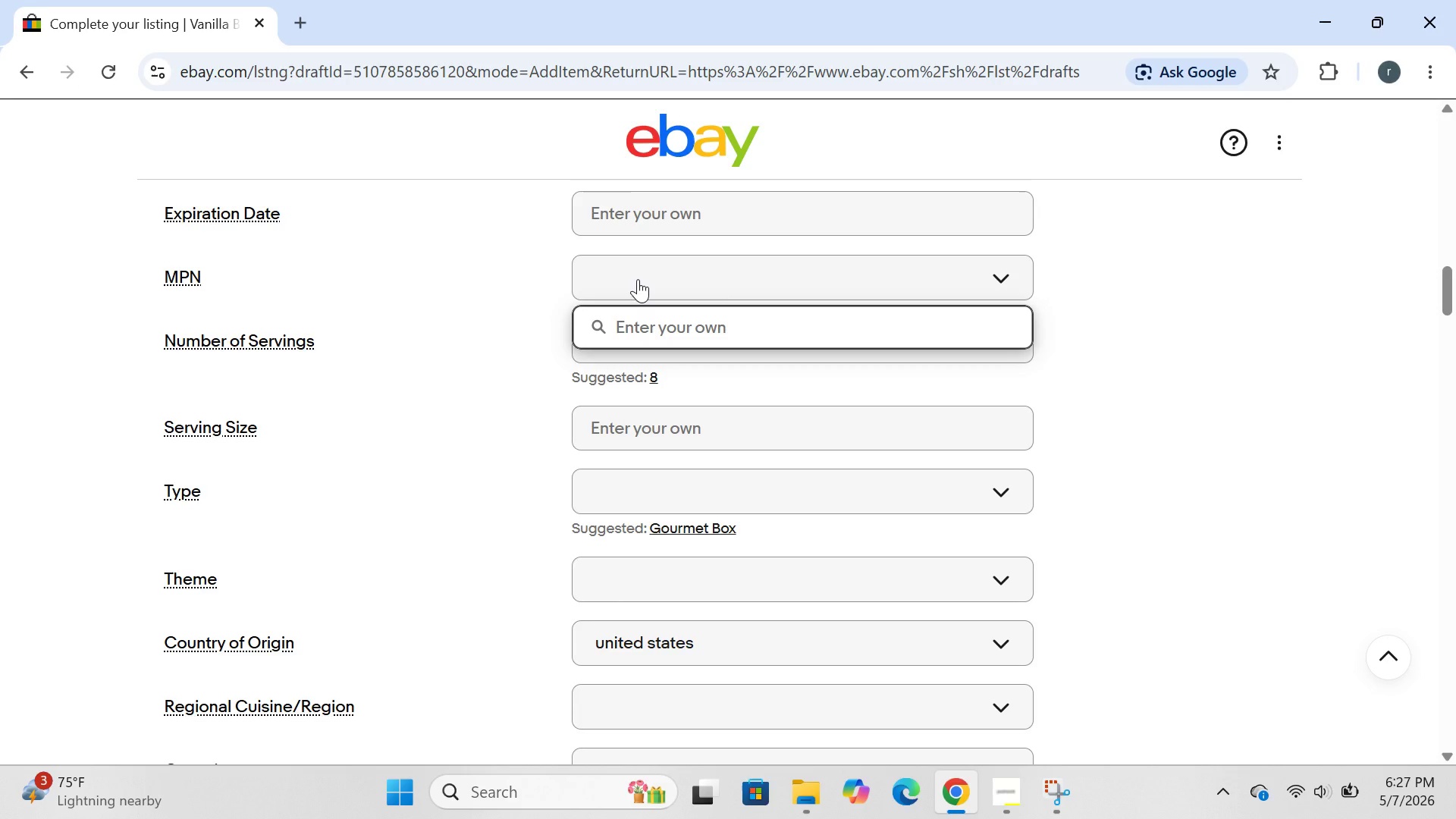 
type(WW-MAC-001)
 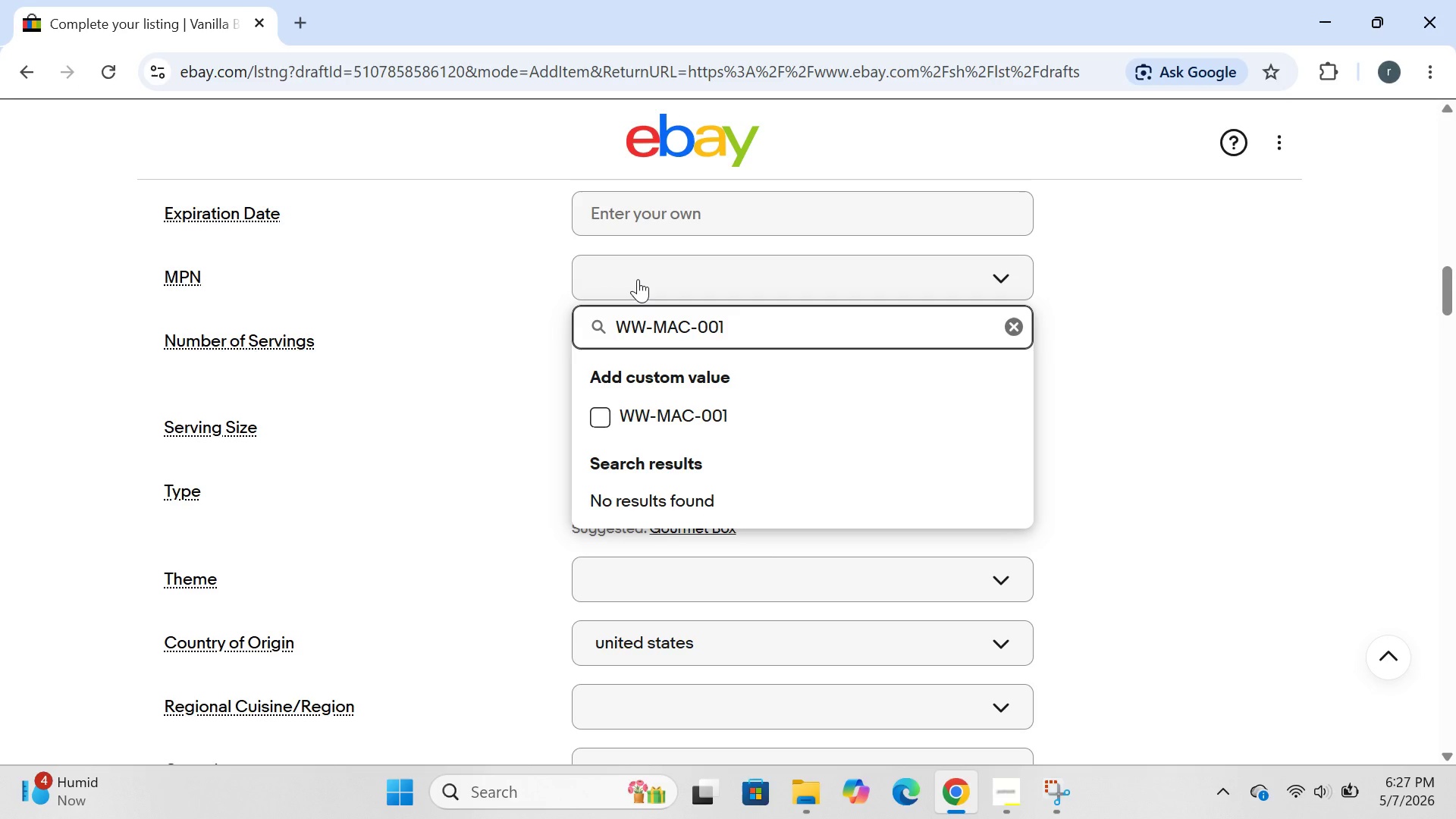 
key(Enter)
 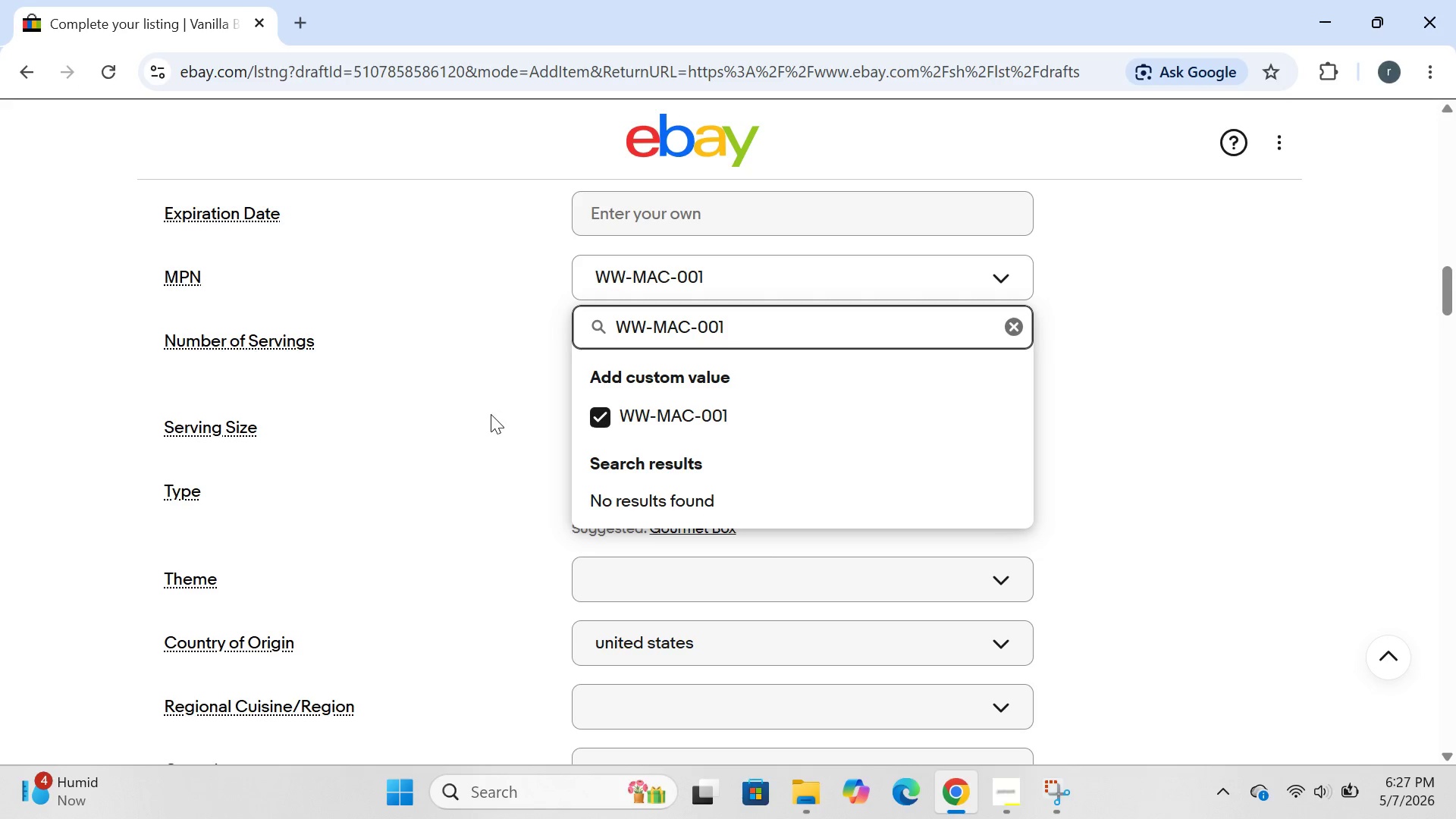 
left_click([491, 414])
 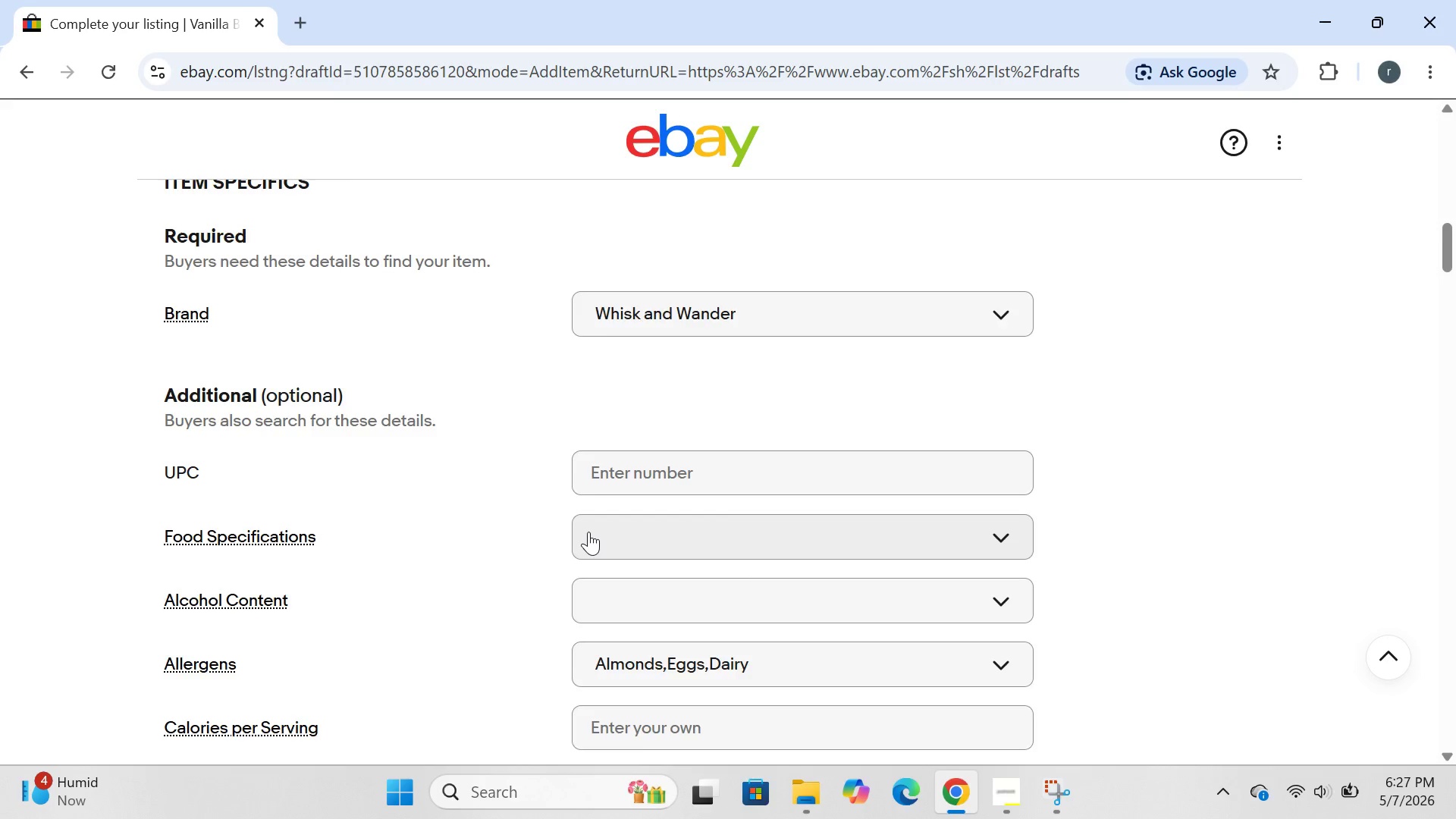 
wait(7.56)
 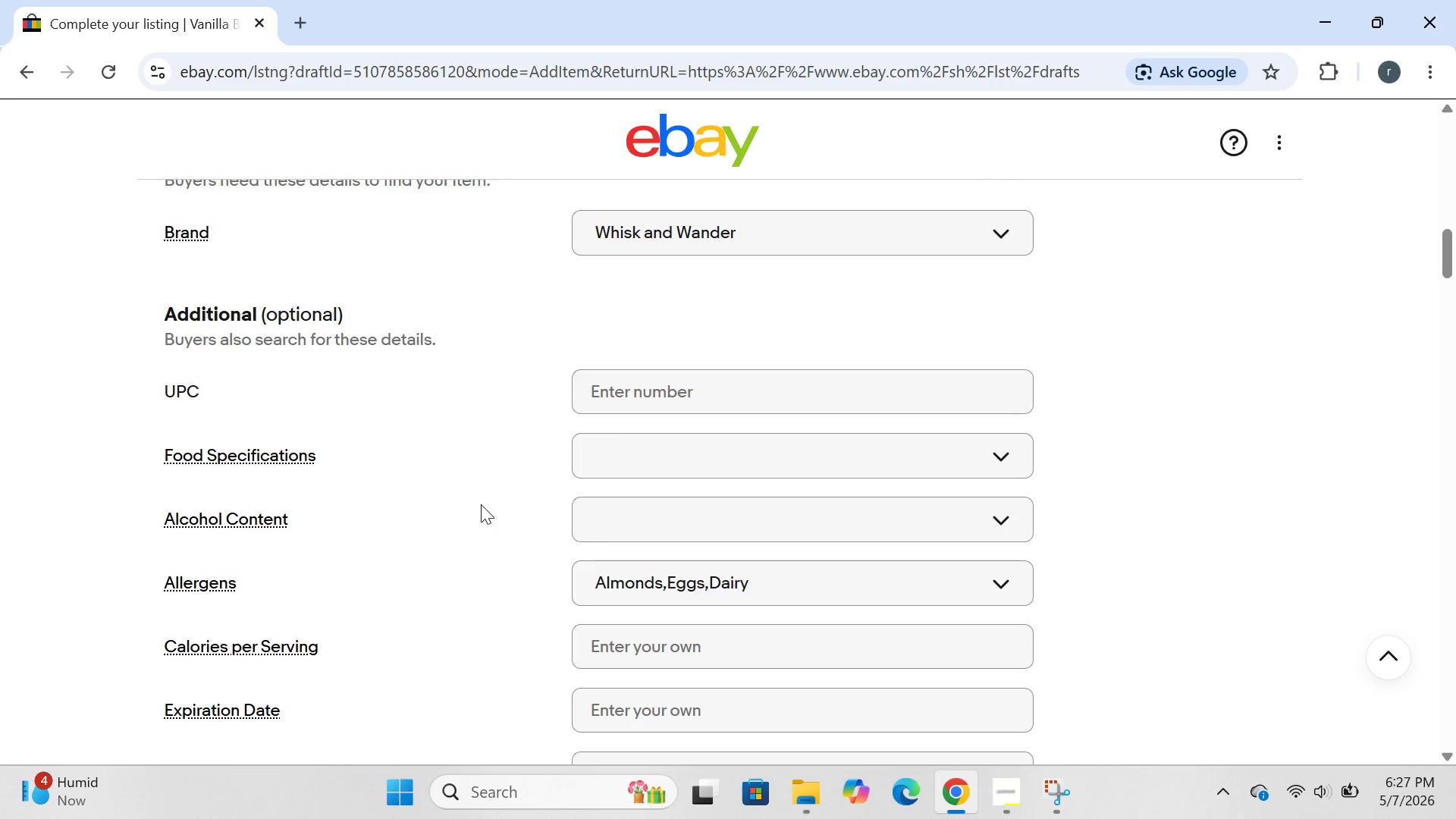 
left_click([684, 363])
 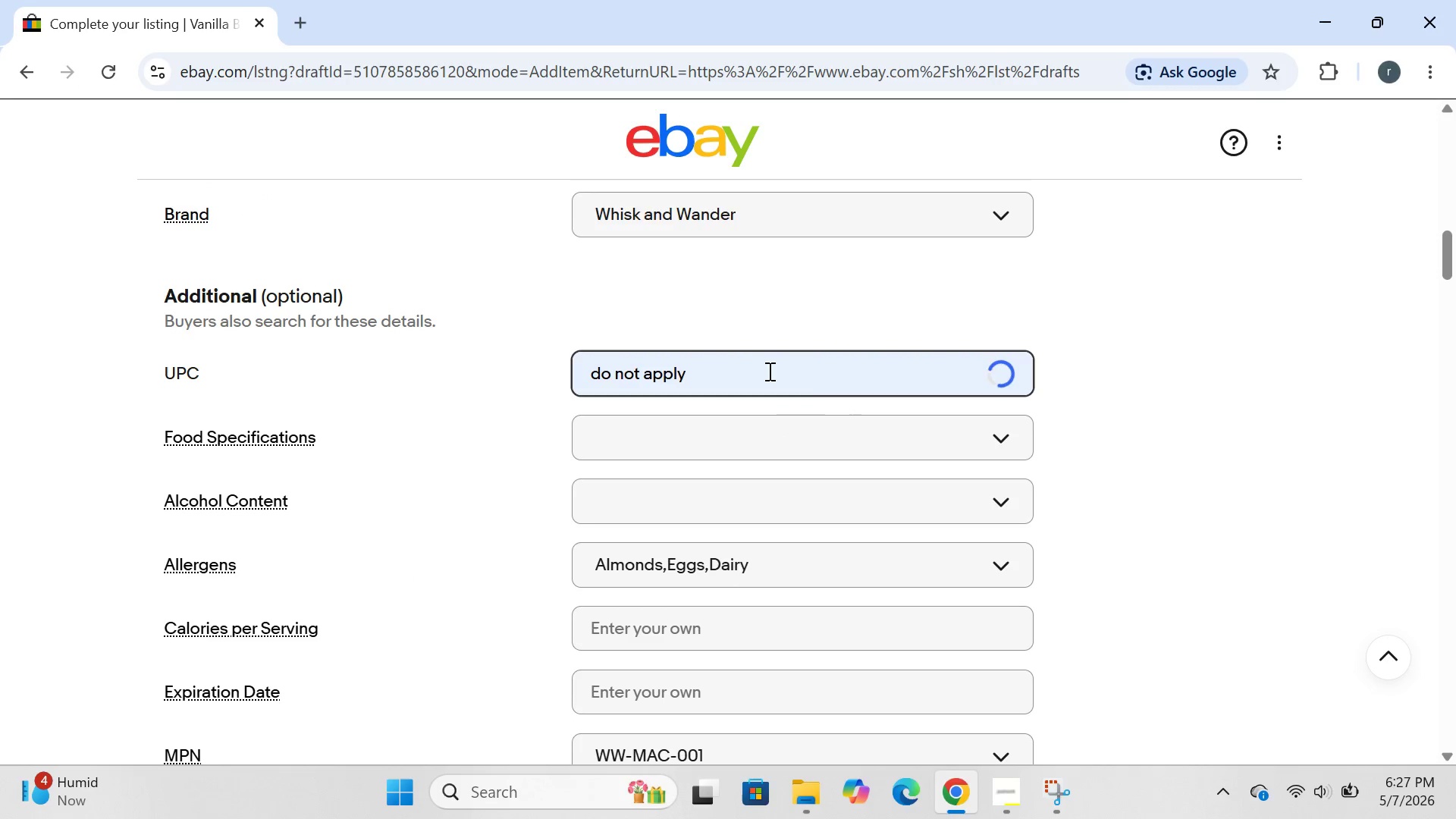 
left_click([755, 364])
 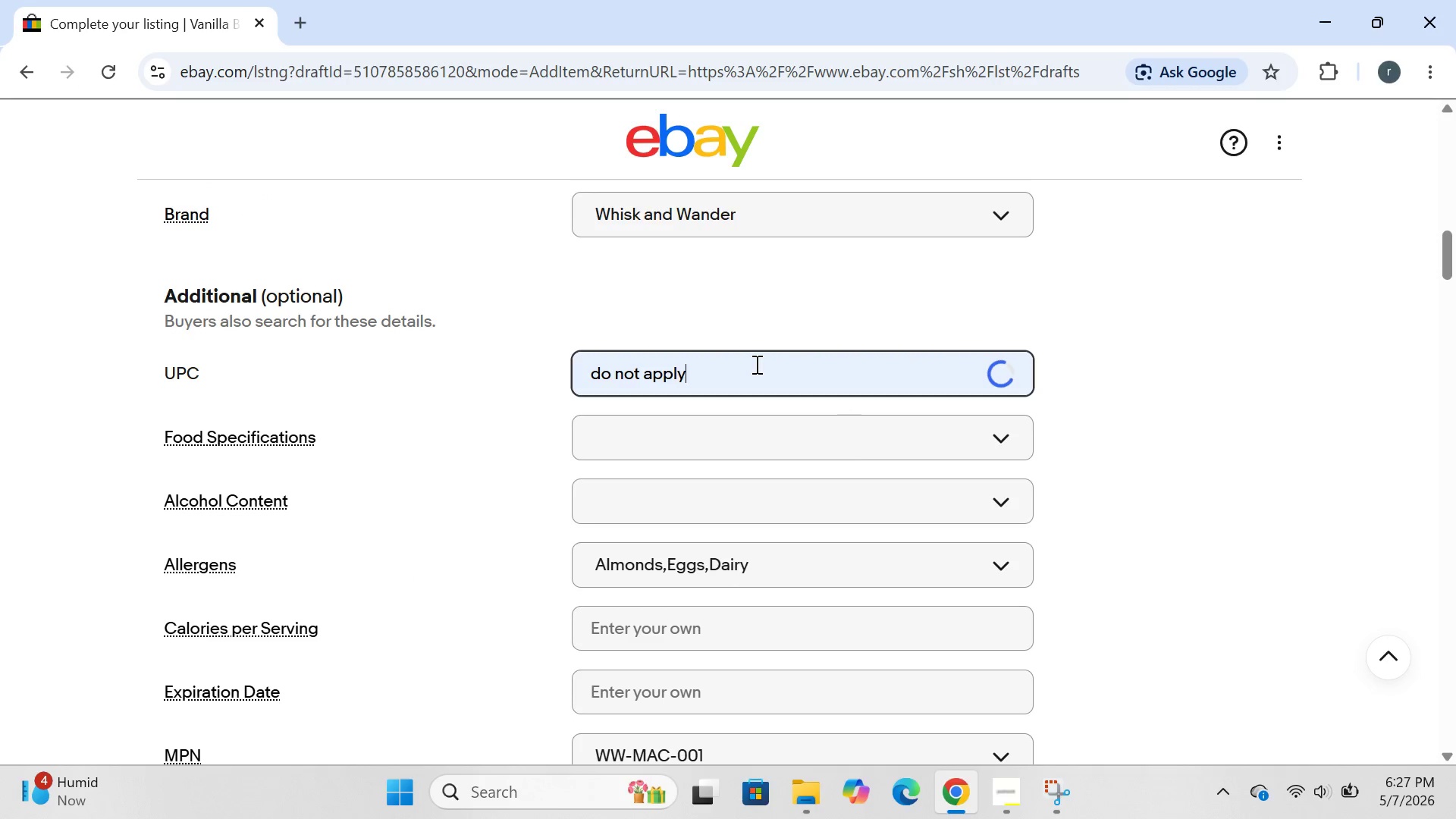 
hold_key(key=Backspace, duration=0.94)
 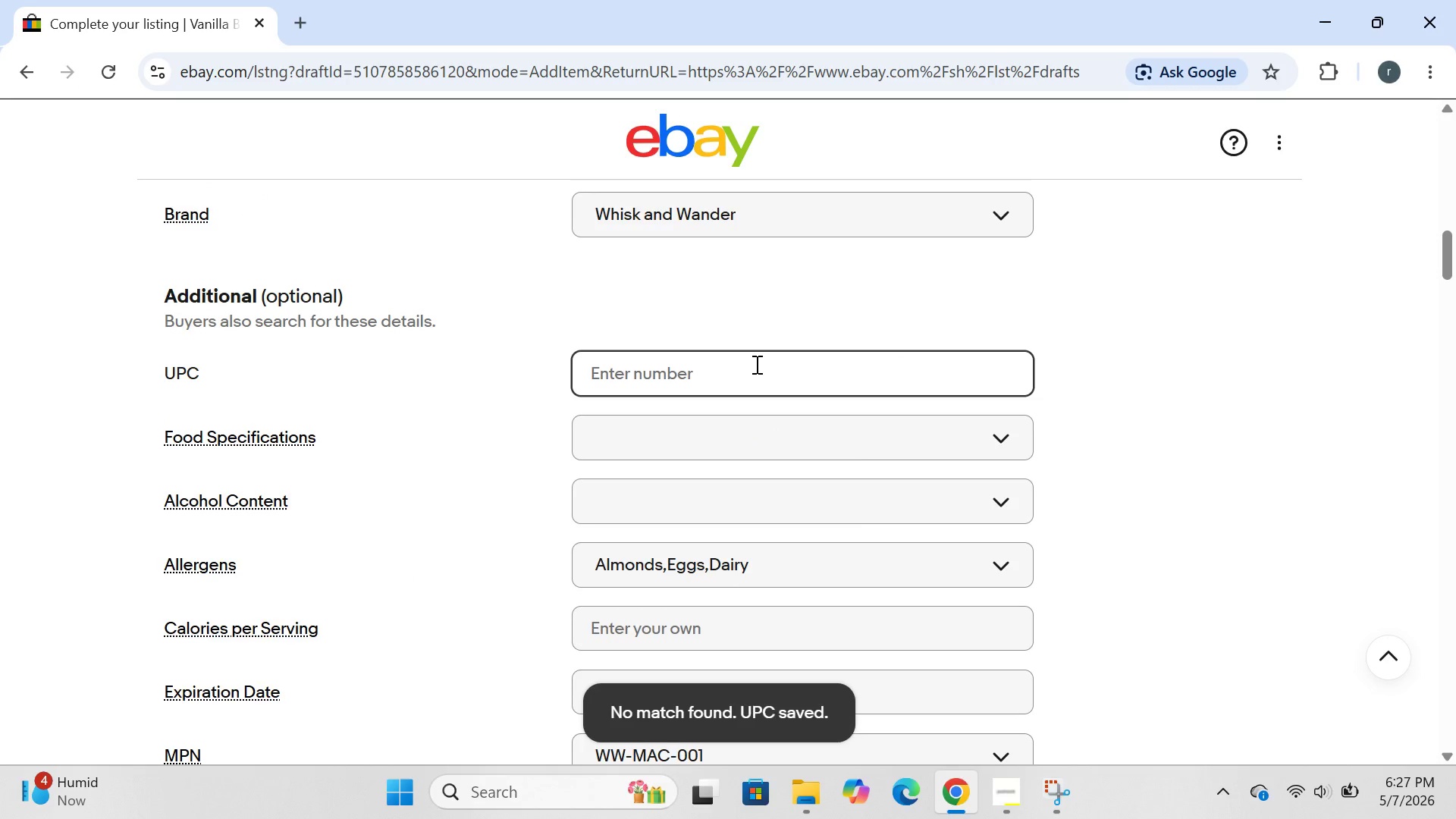 
key(D)
 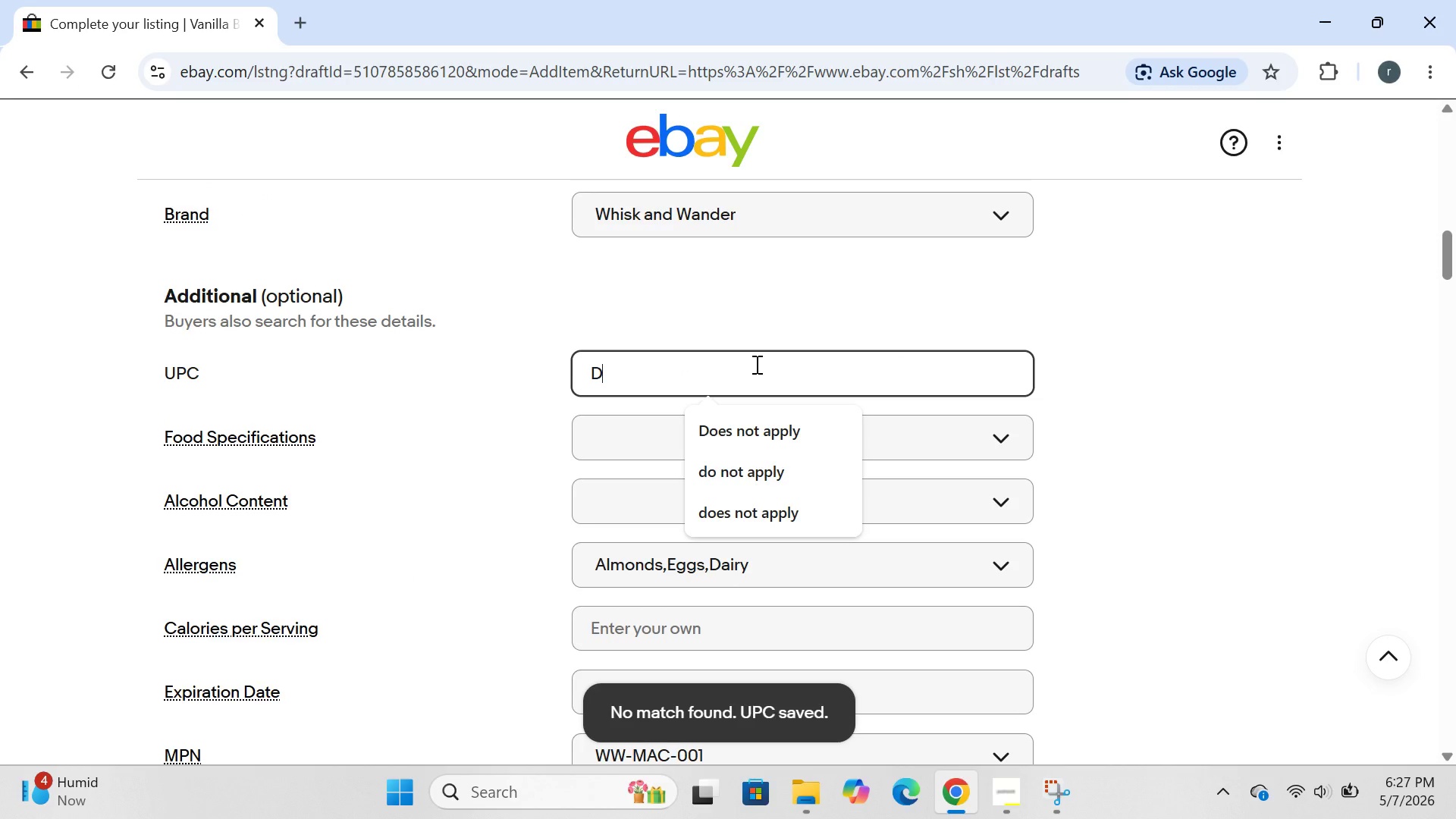 
key(CapsLock)
 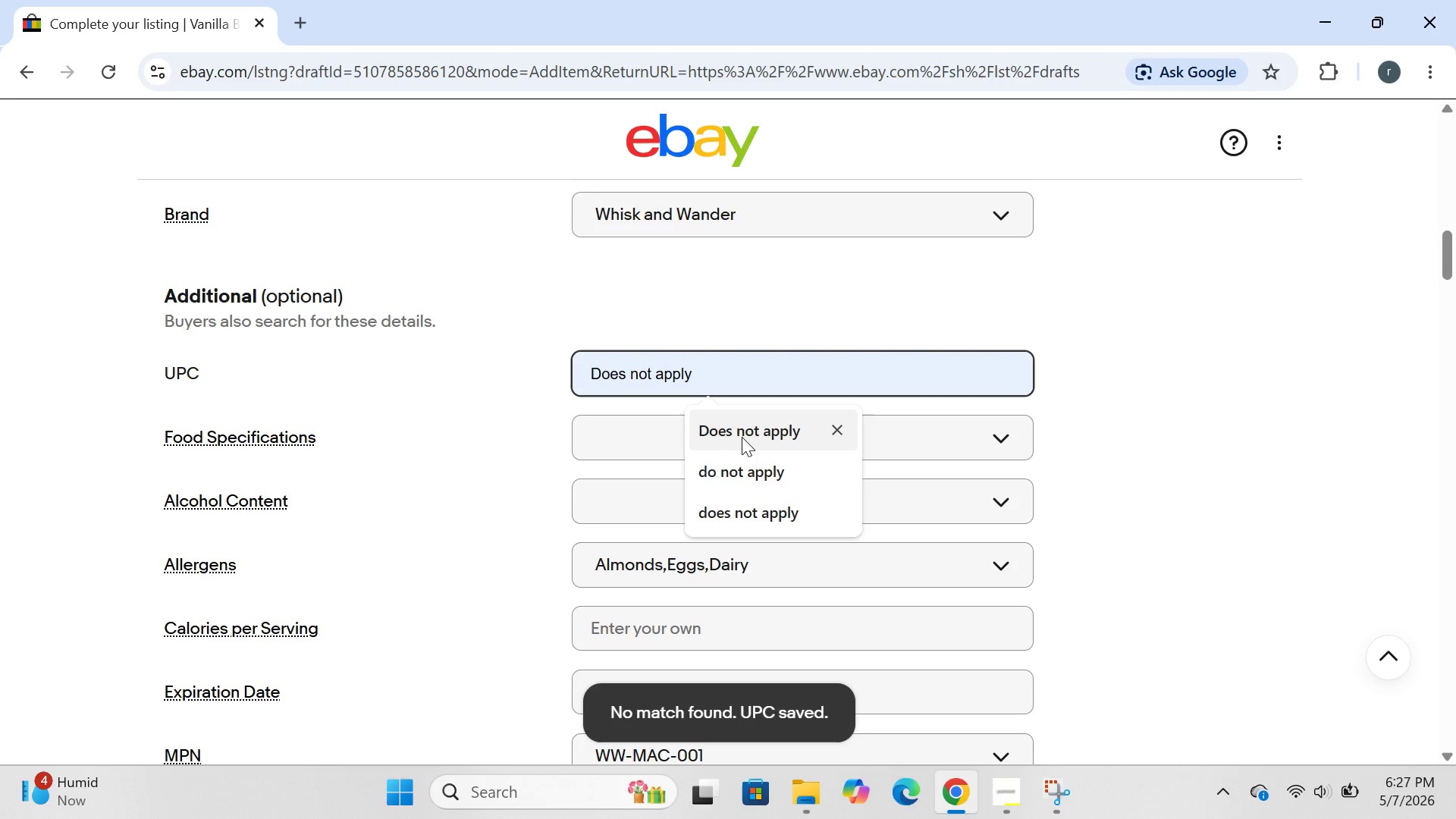 
key(Enter)
 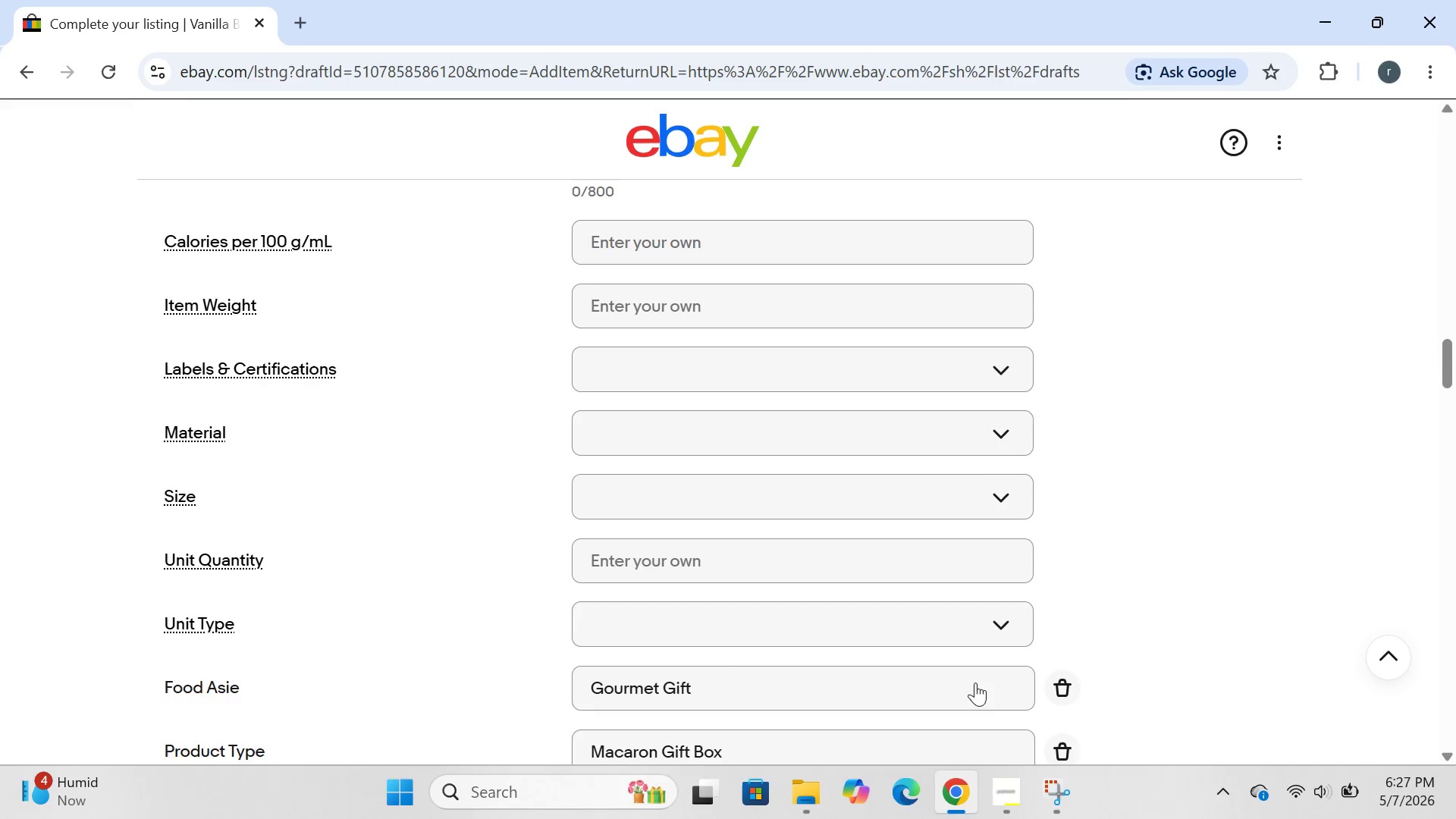 
left_click([1011, 818])